 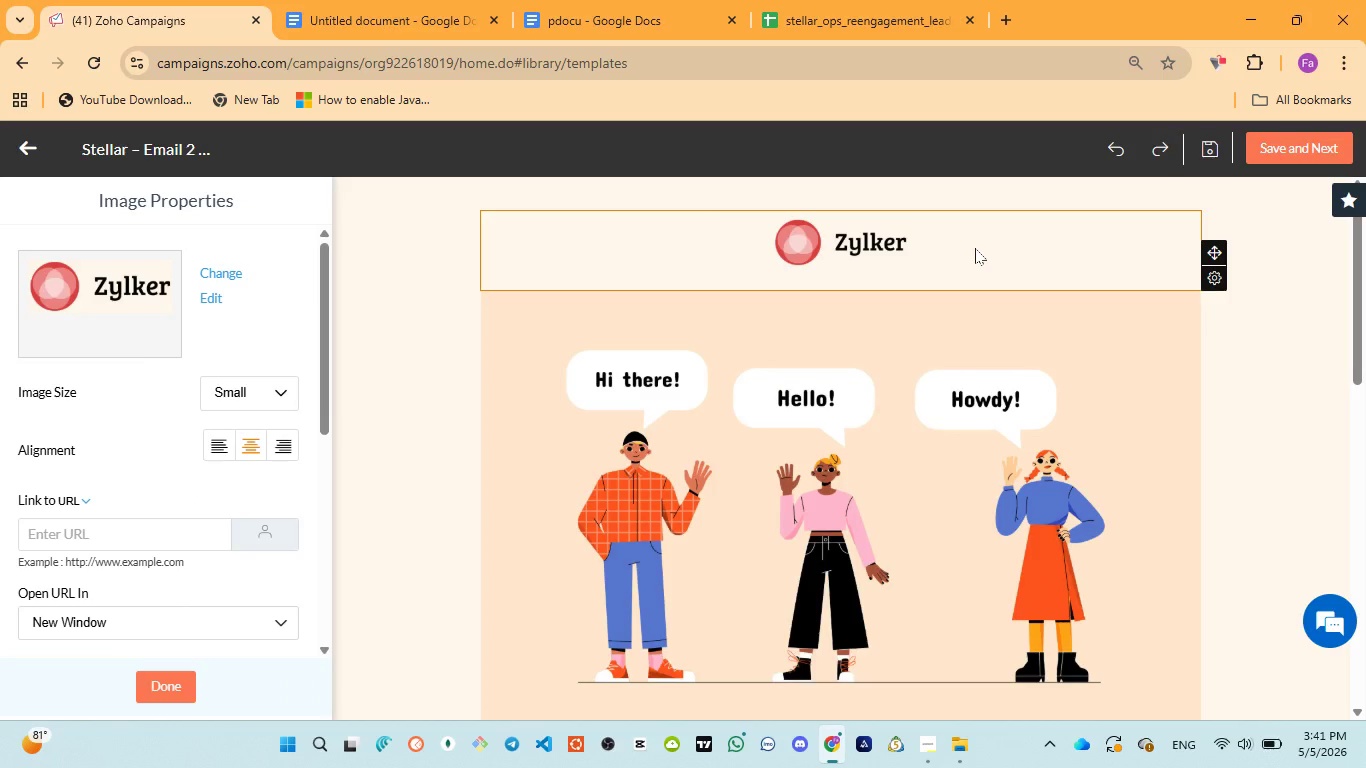 
left_click([974, 248])
 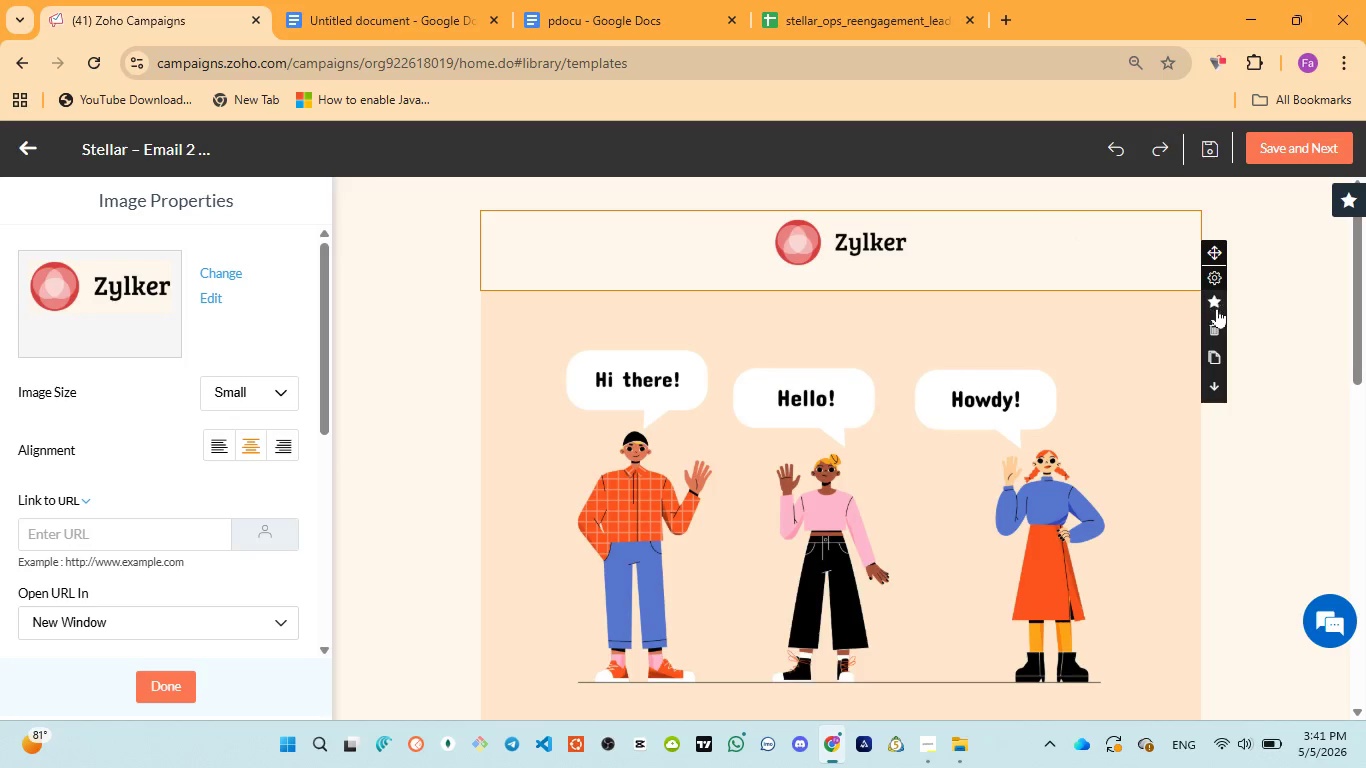 
left_click([1218, 325])
 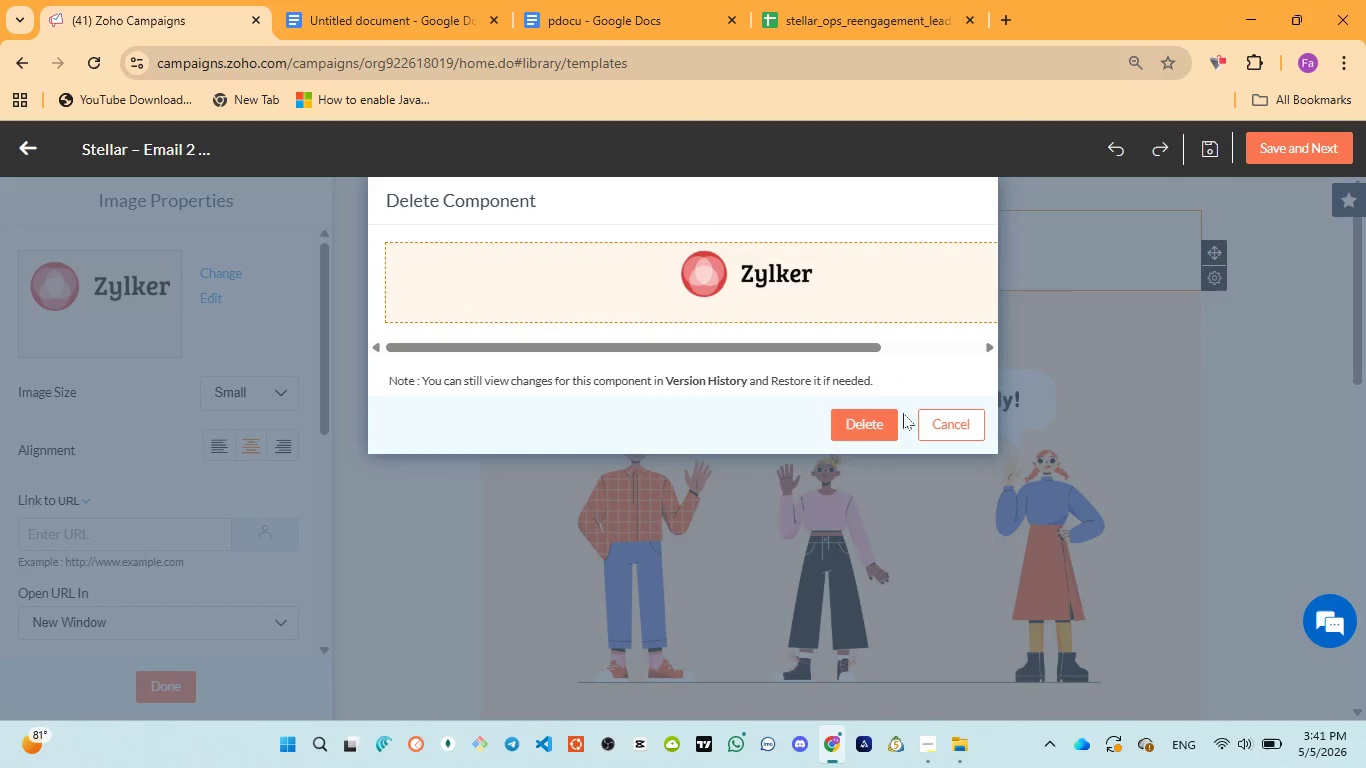 
left_click([886, 428])
 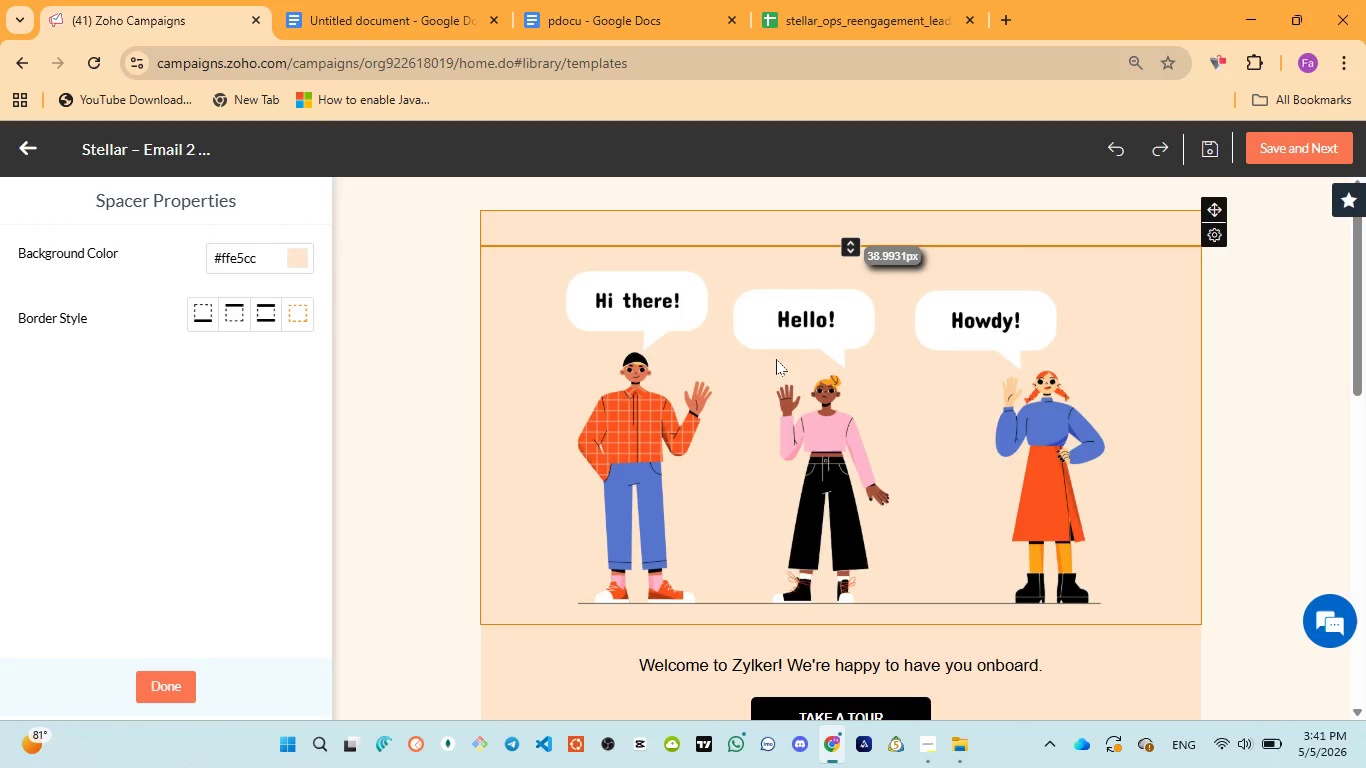 
left_click([1173, 227])
 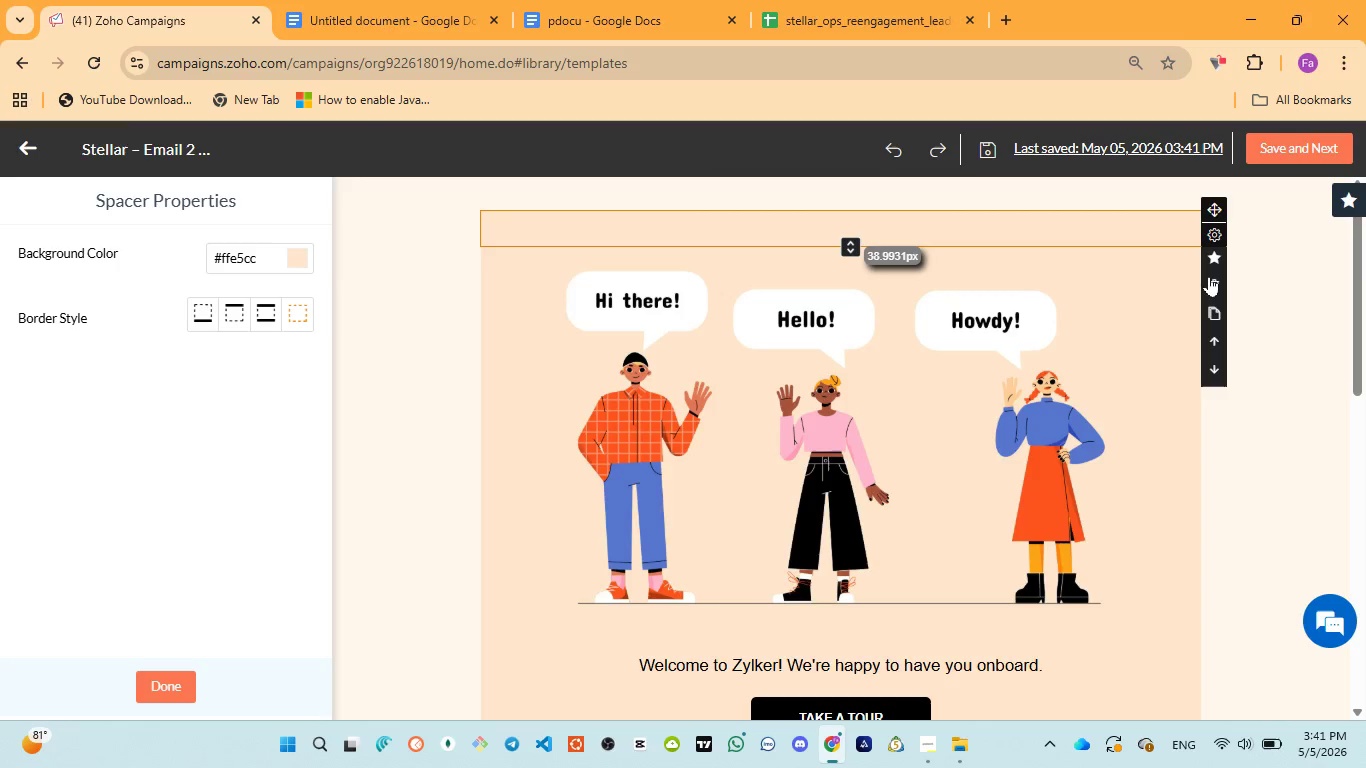 
left_click([1209, 281])
 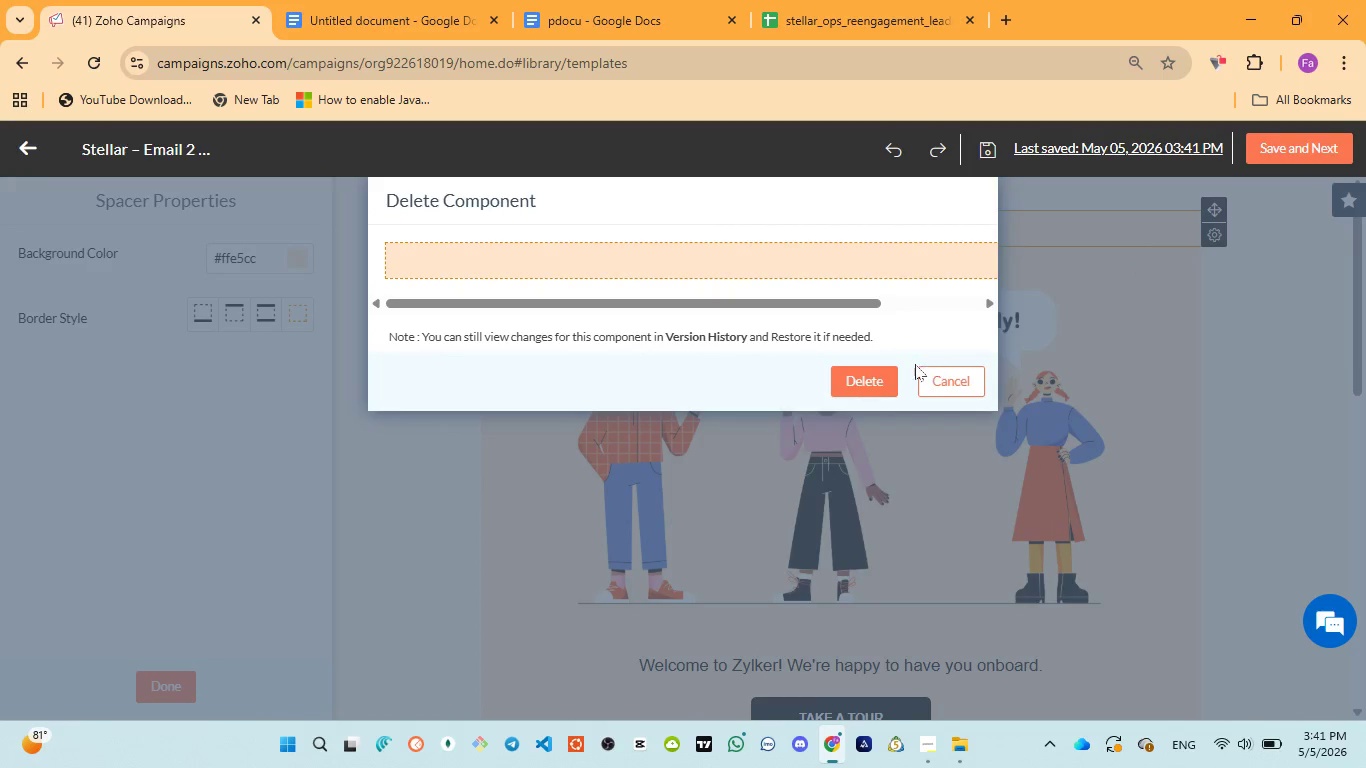 
left_click([869, 374])
 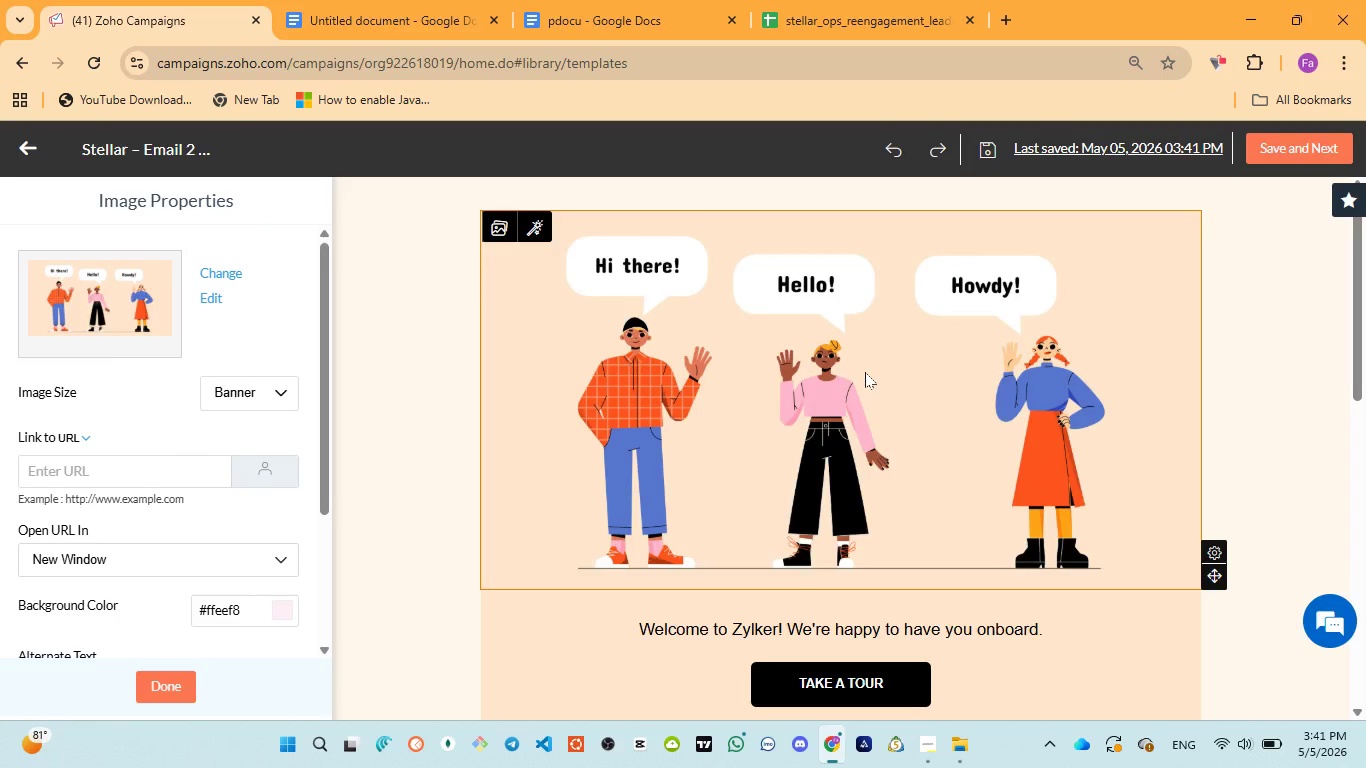 
wait(14.66)
 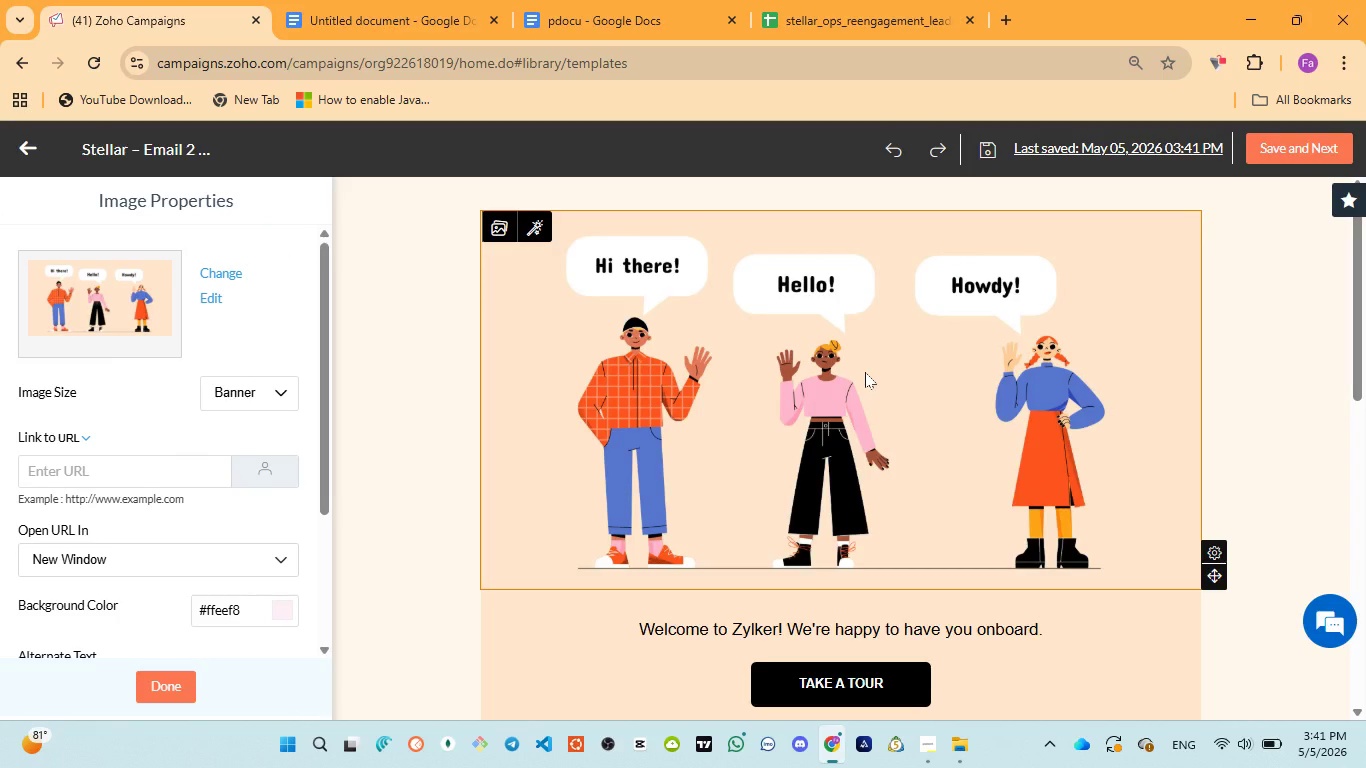 
left_click([887, 320])
 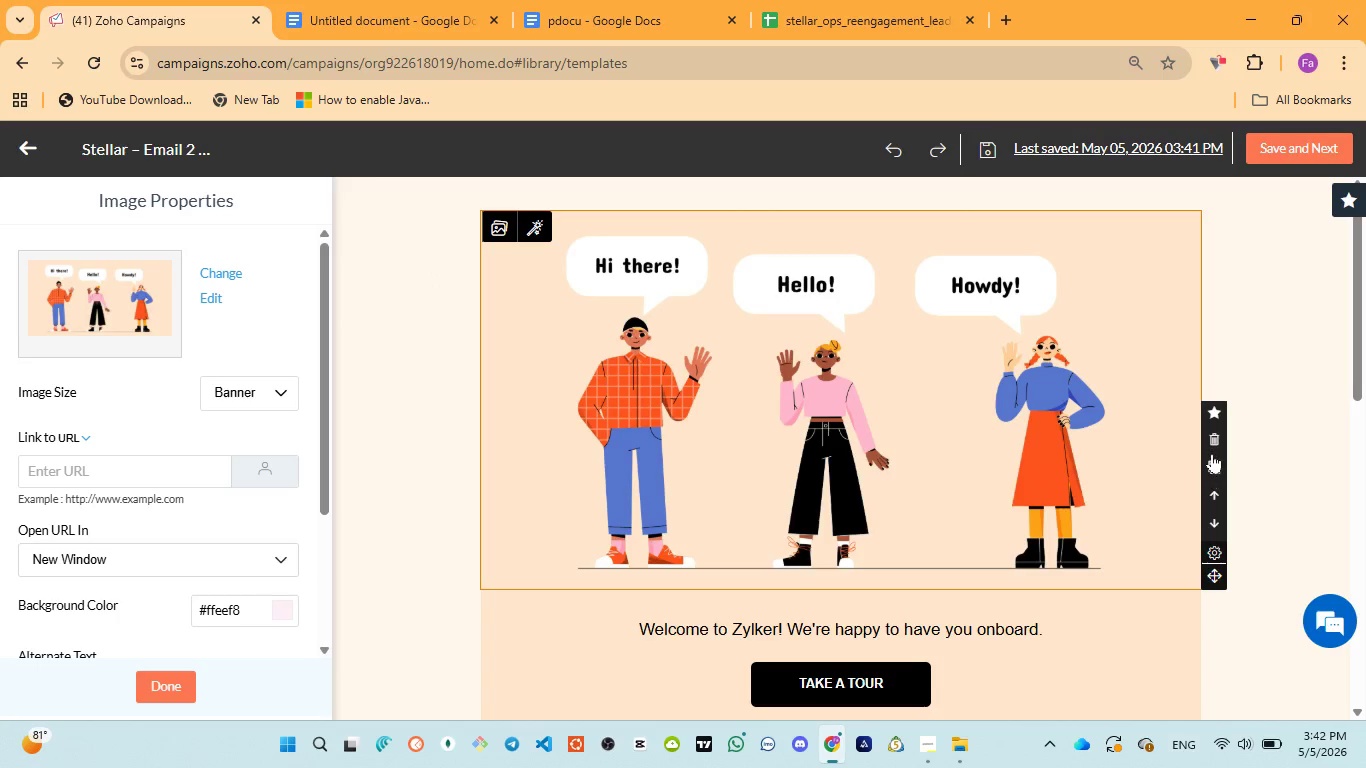 
left_click([1214, 437])
 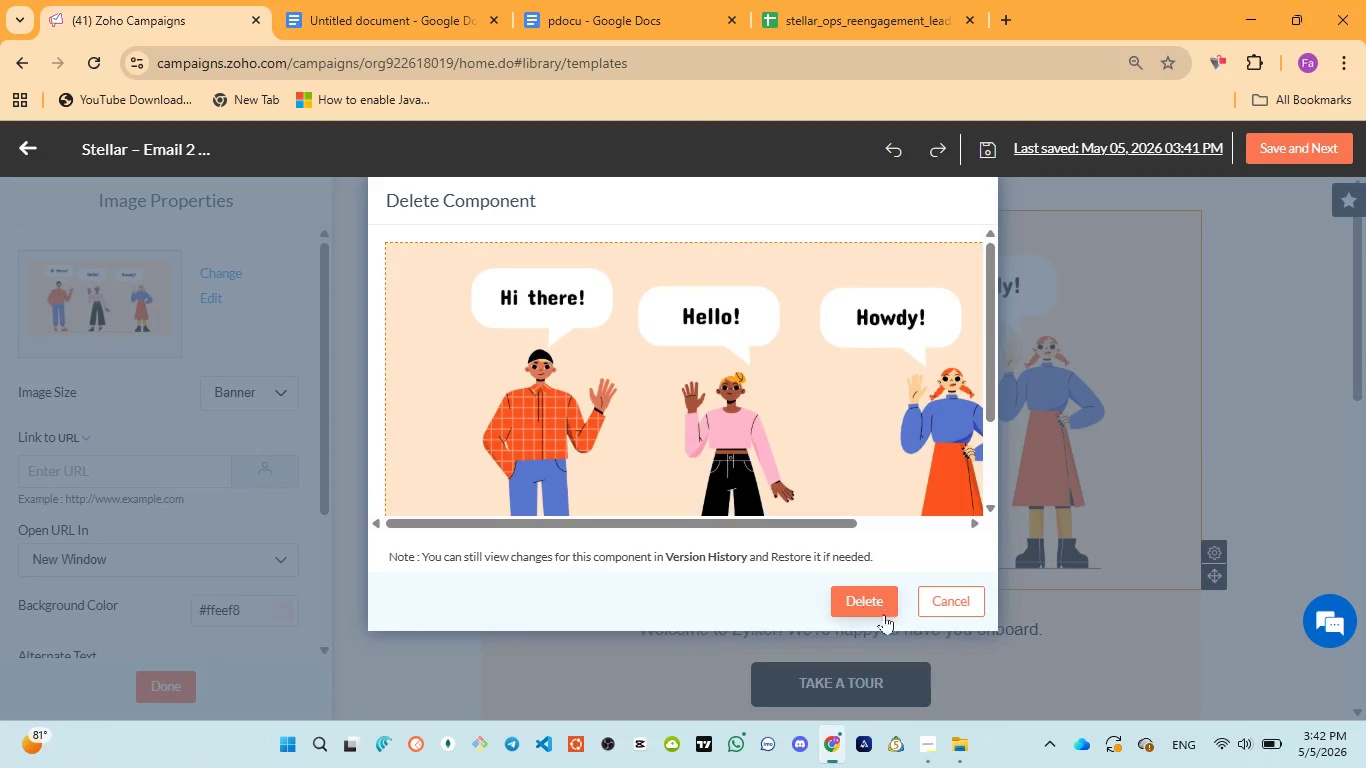 
left_click([881, 595])
 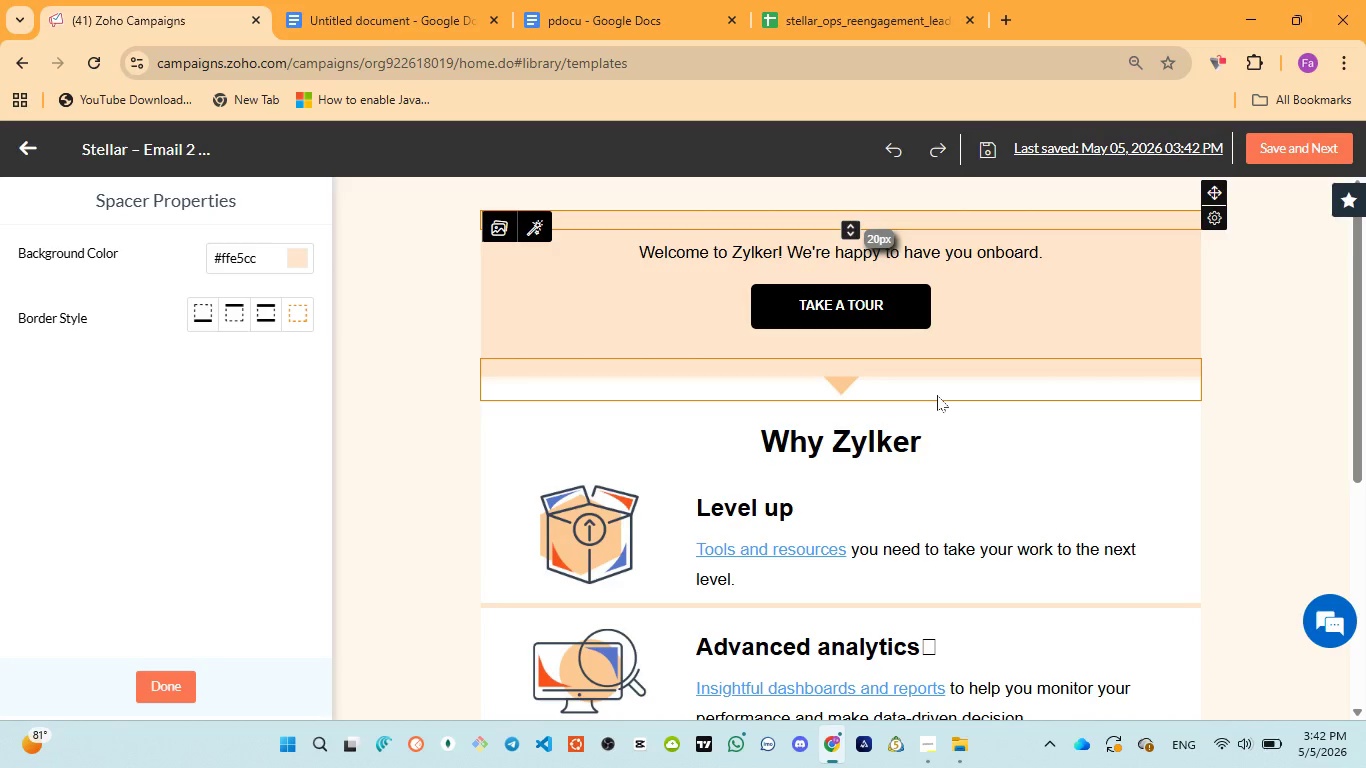 
wait(33.8)
 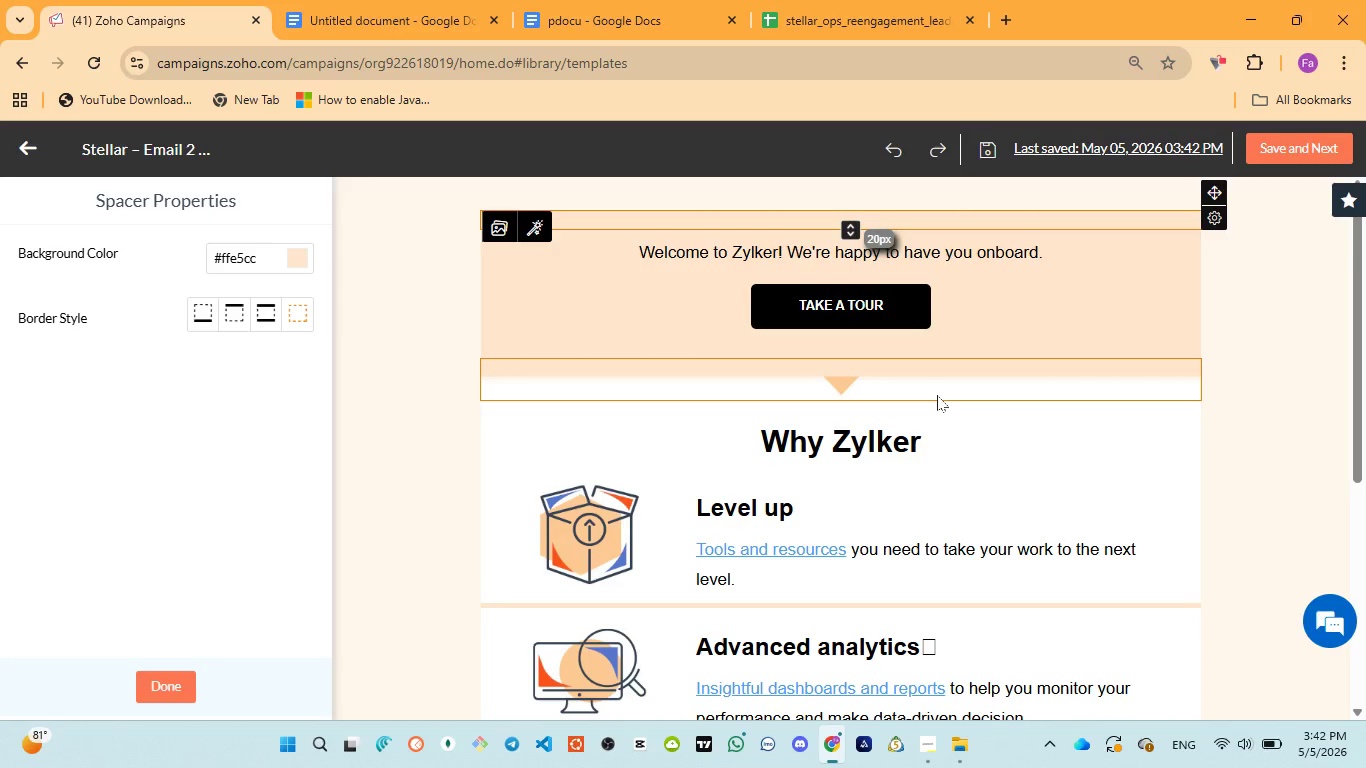 
left_click([912, 388])
 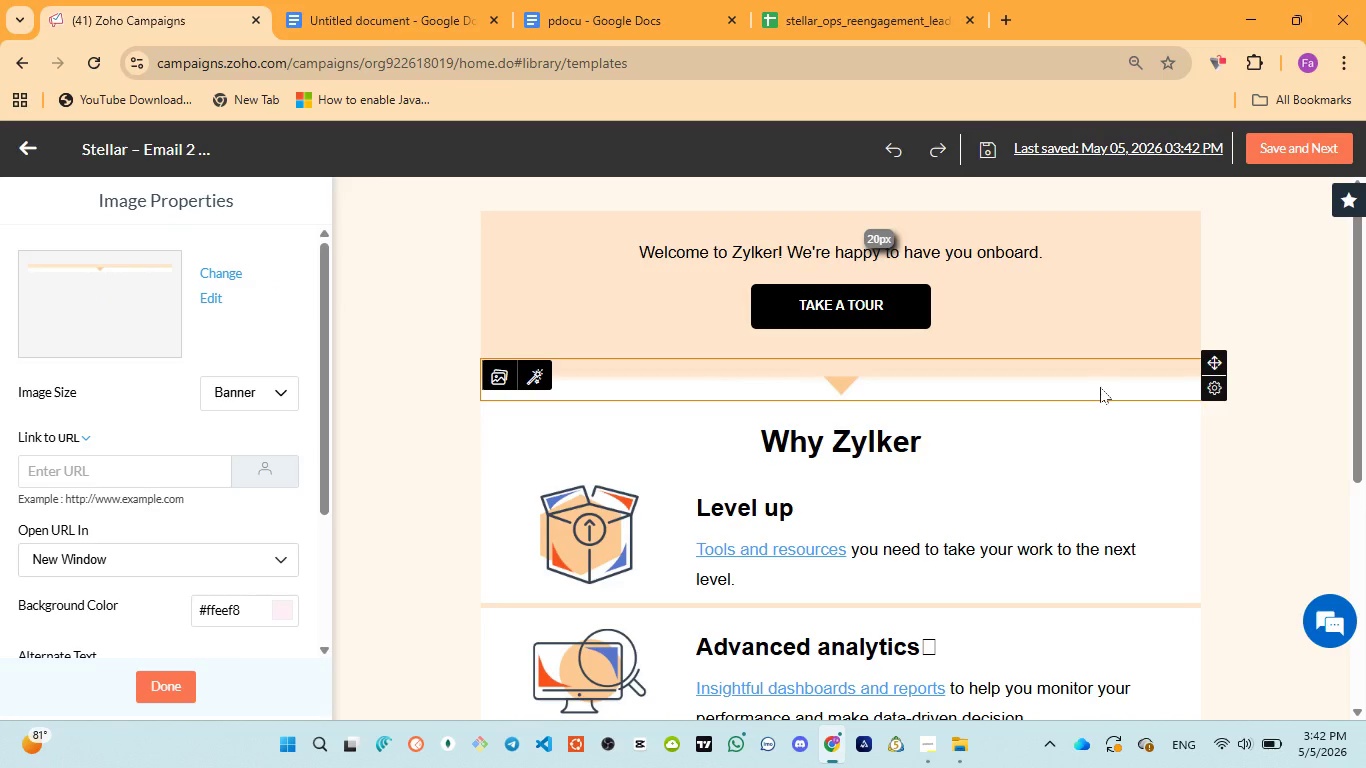 
wait(6.41)
 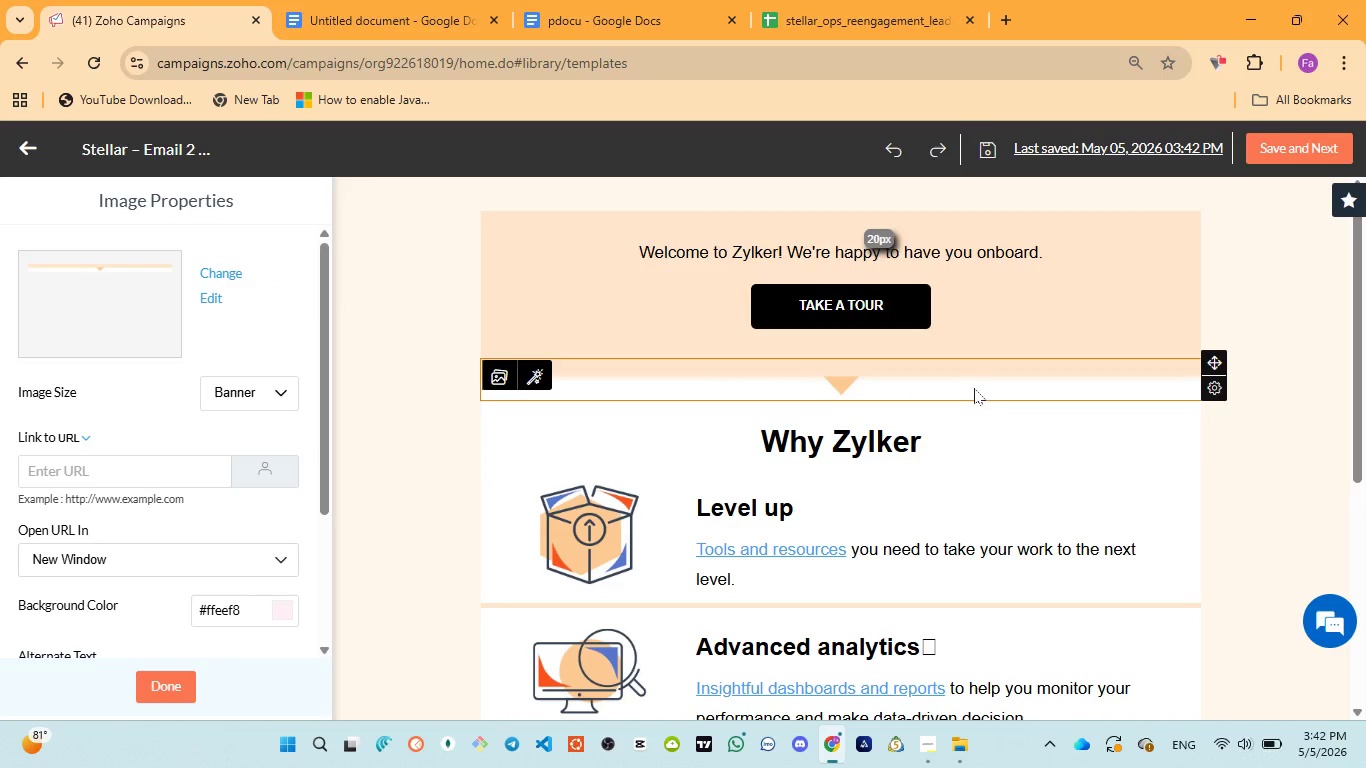 
left_click([1158, 387])
 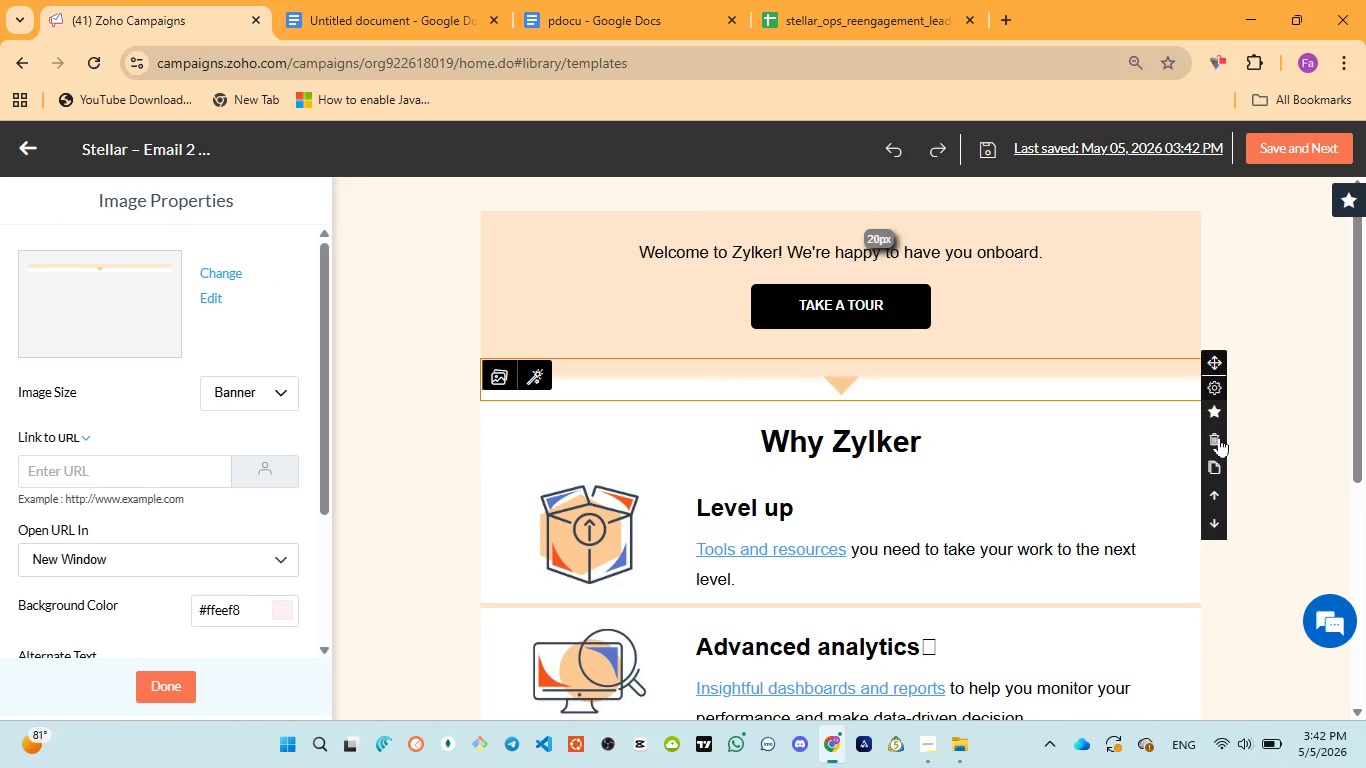 
left_click([1219, 437])
 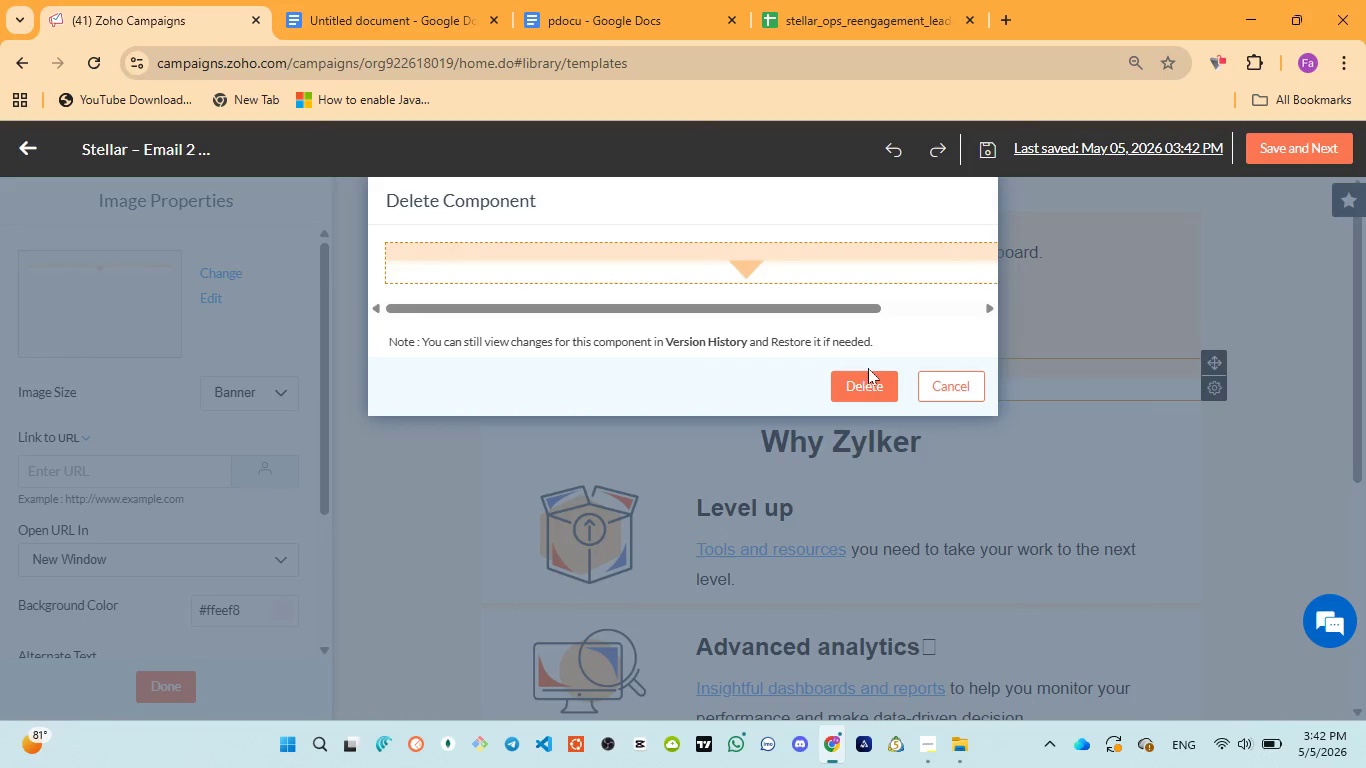 
left_click([868, 374])
 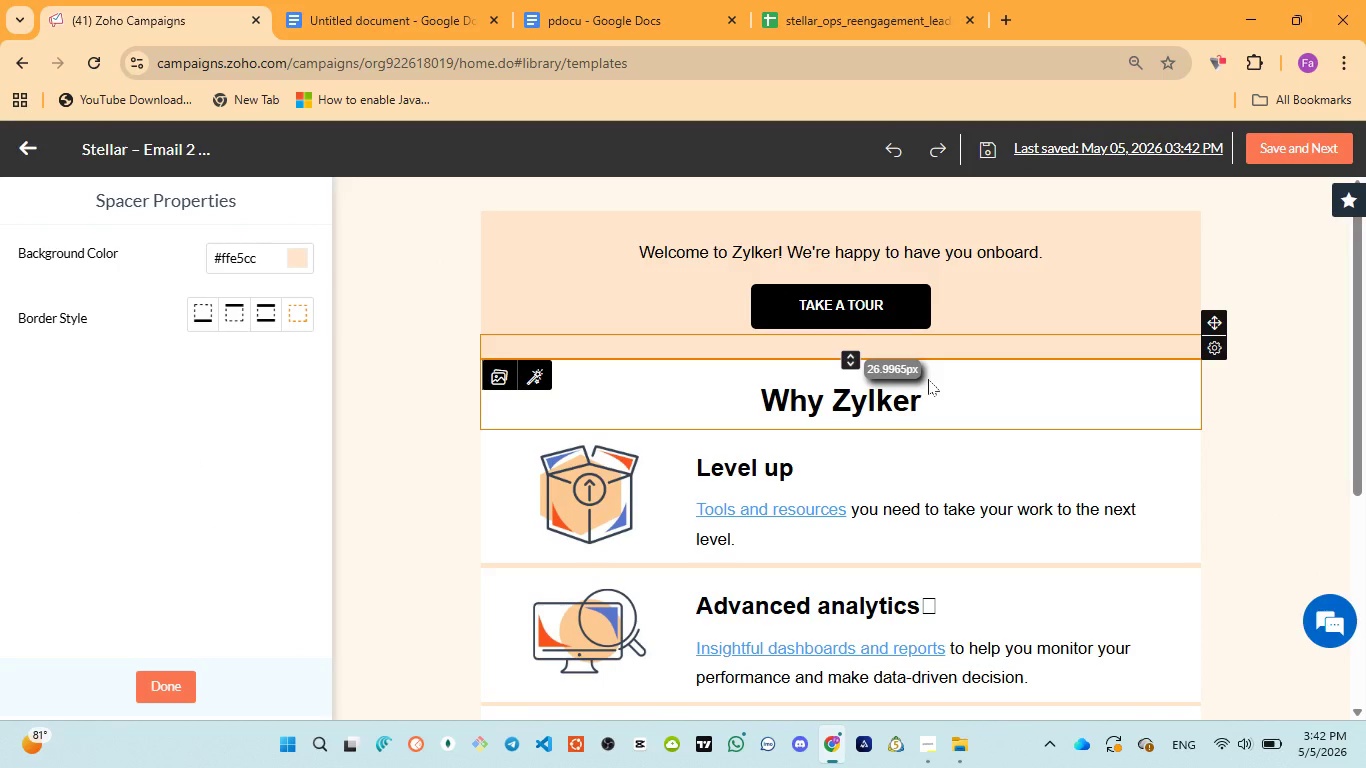 
left_click([823, 477])
 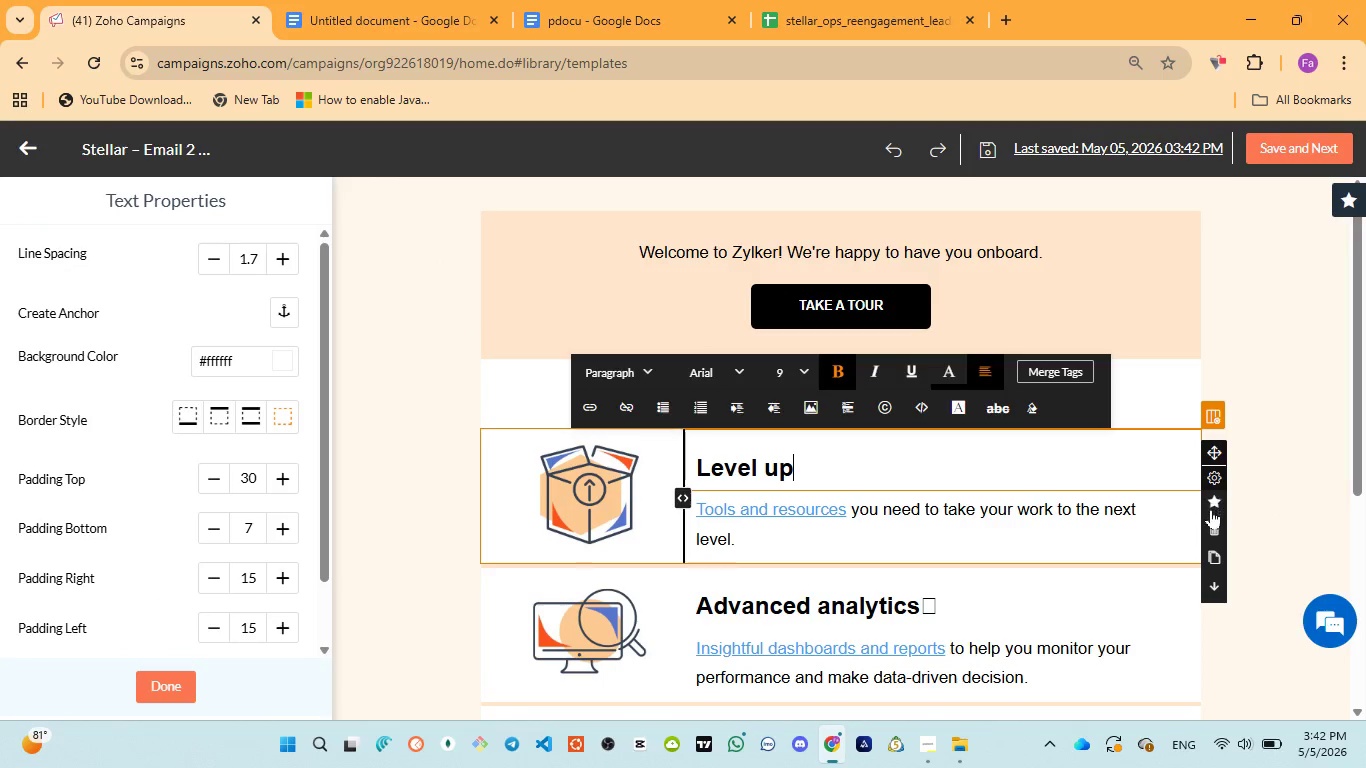 
left_click([1211, 524])
 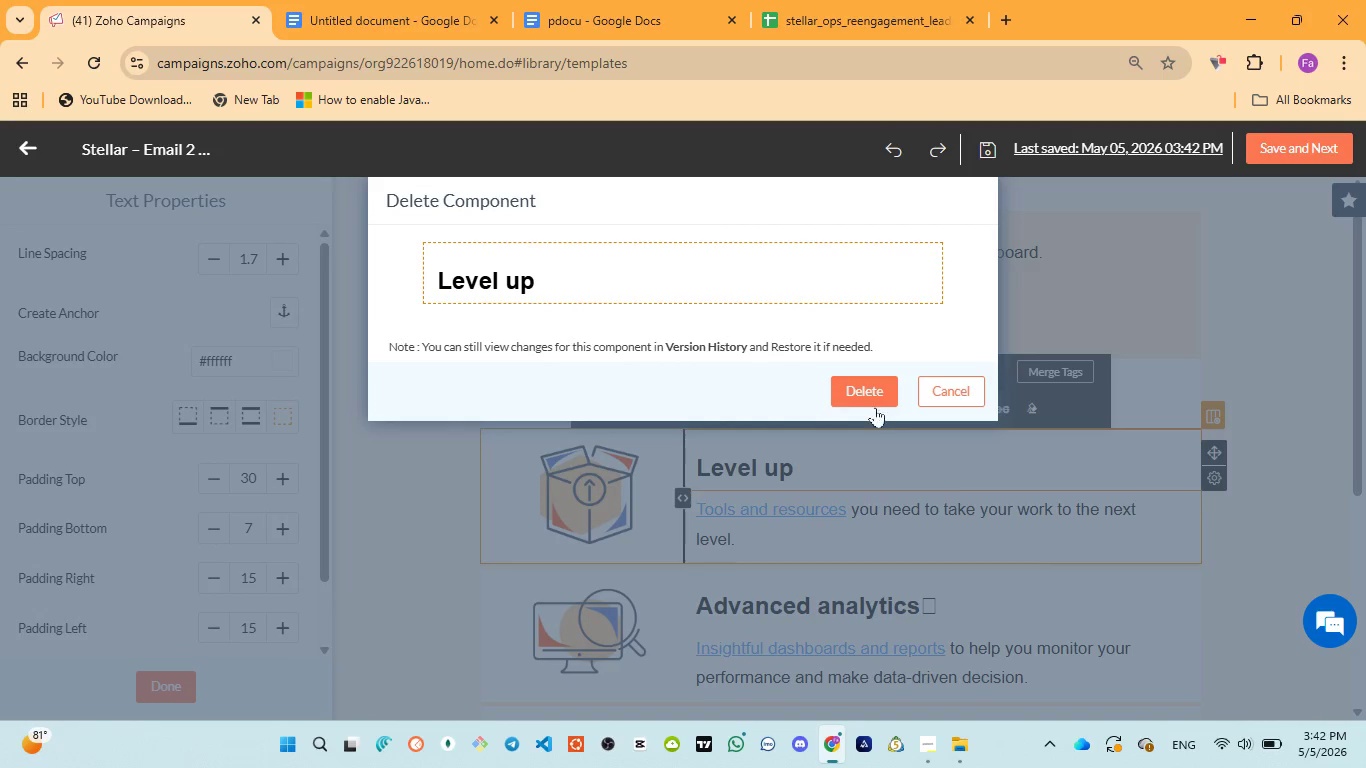 
left_click([871, 398])
 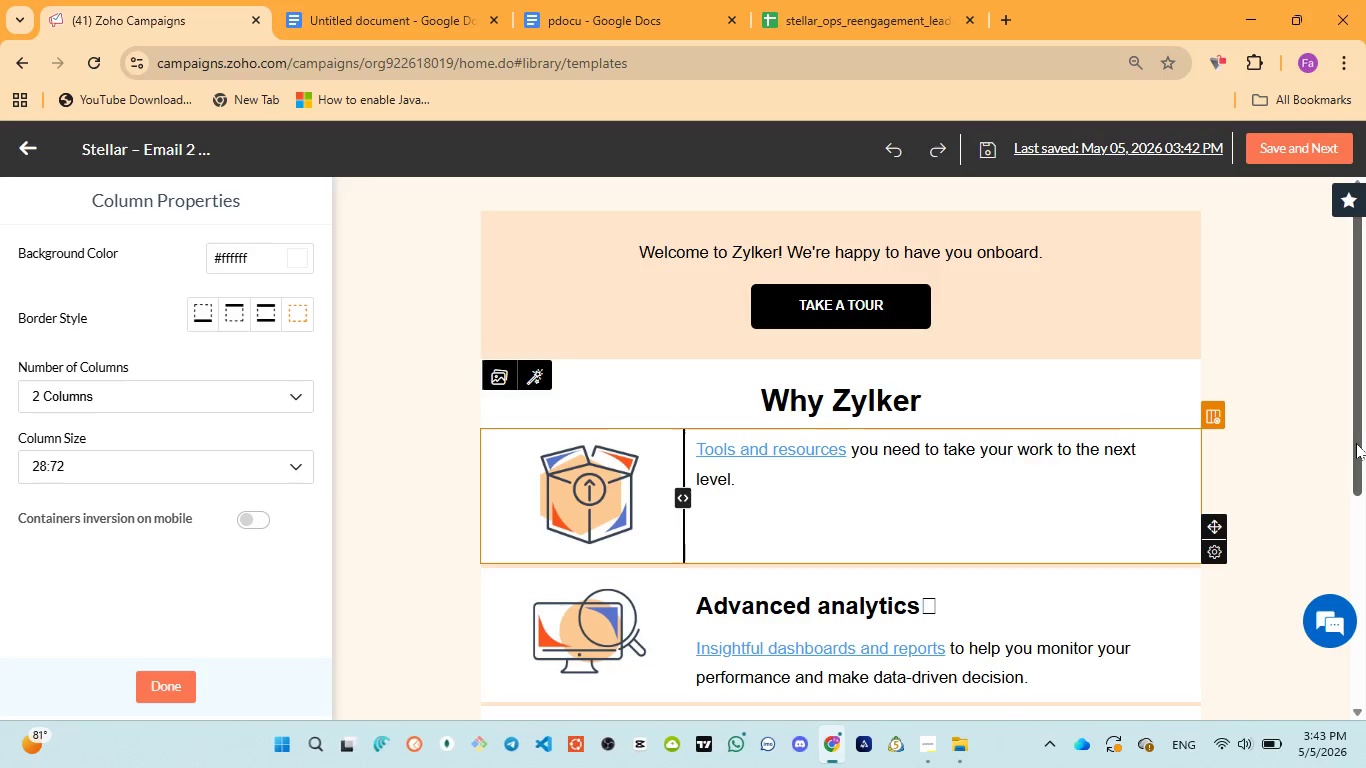 
wait(46.8)
 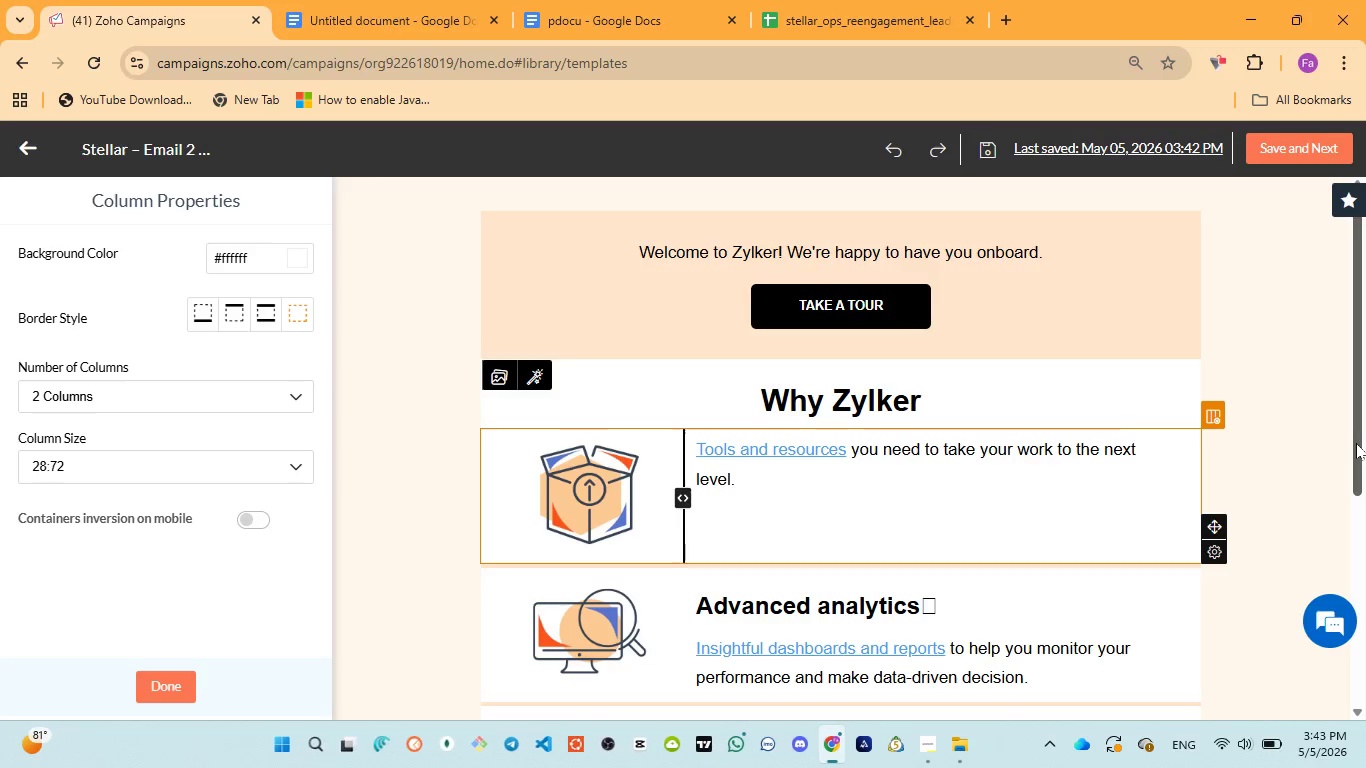 
left_click([1213, 595])
 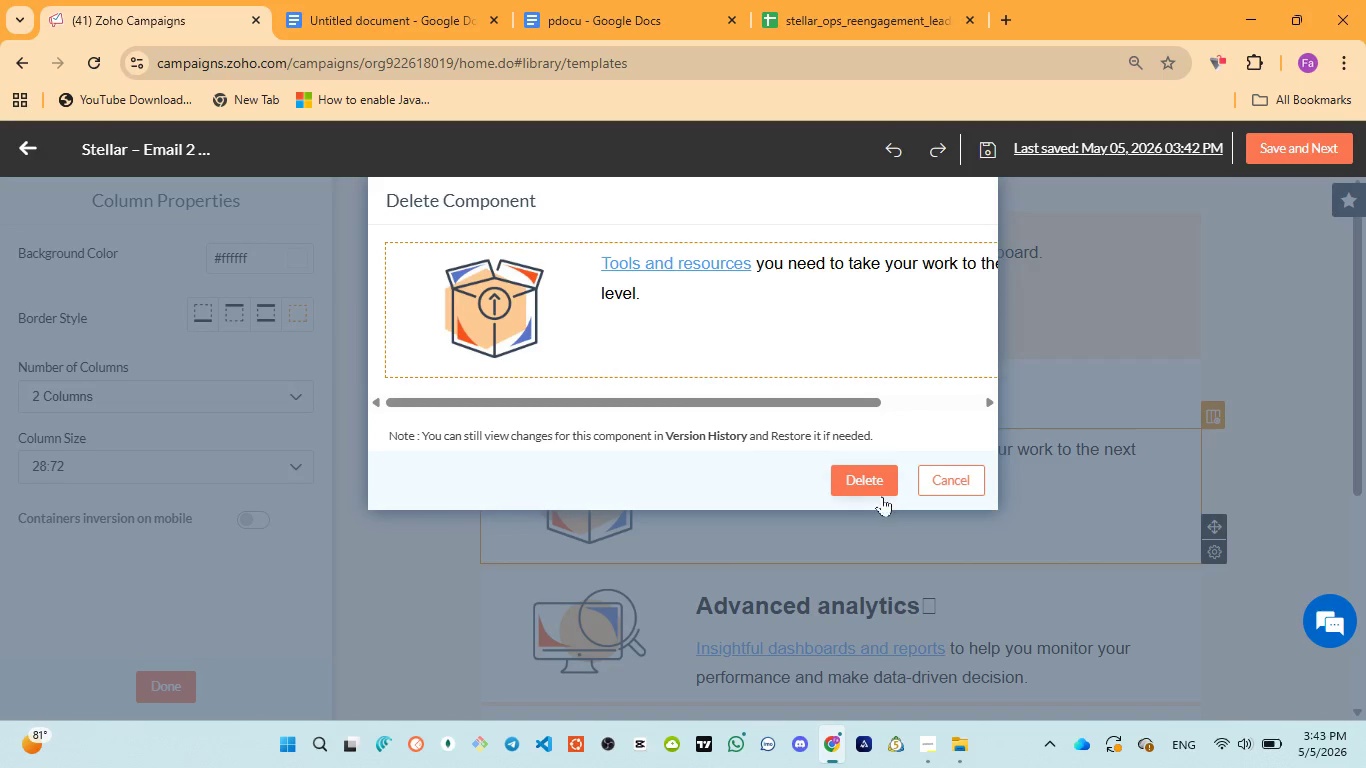 
left_click([878, 492])
 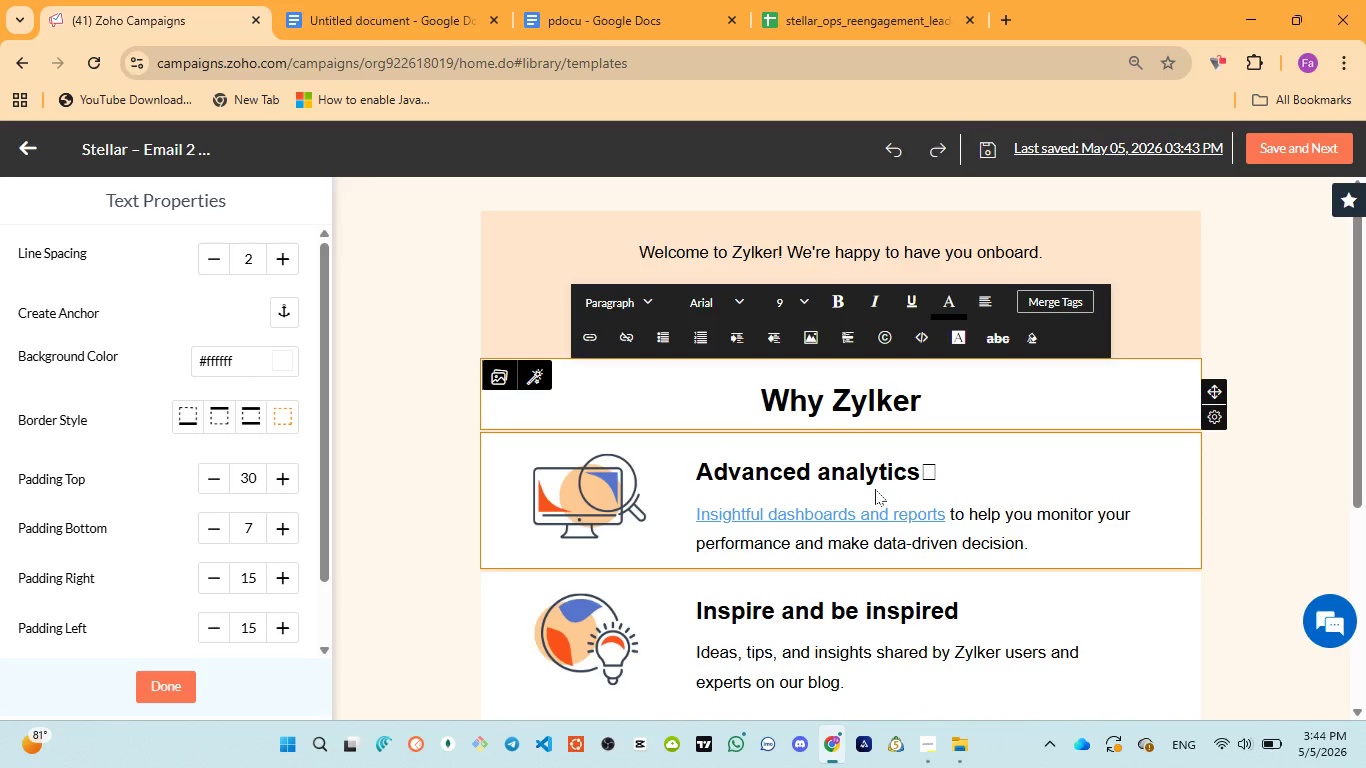 
wait(56.98)
 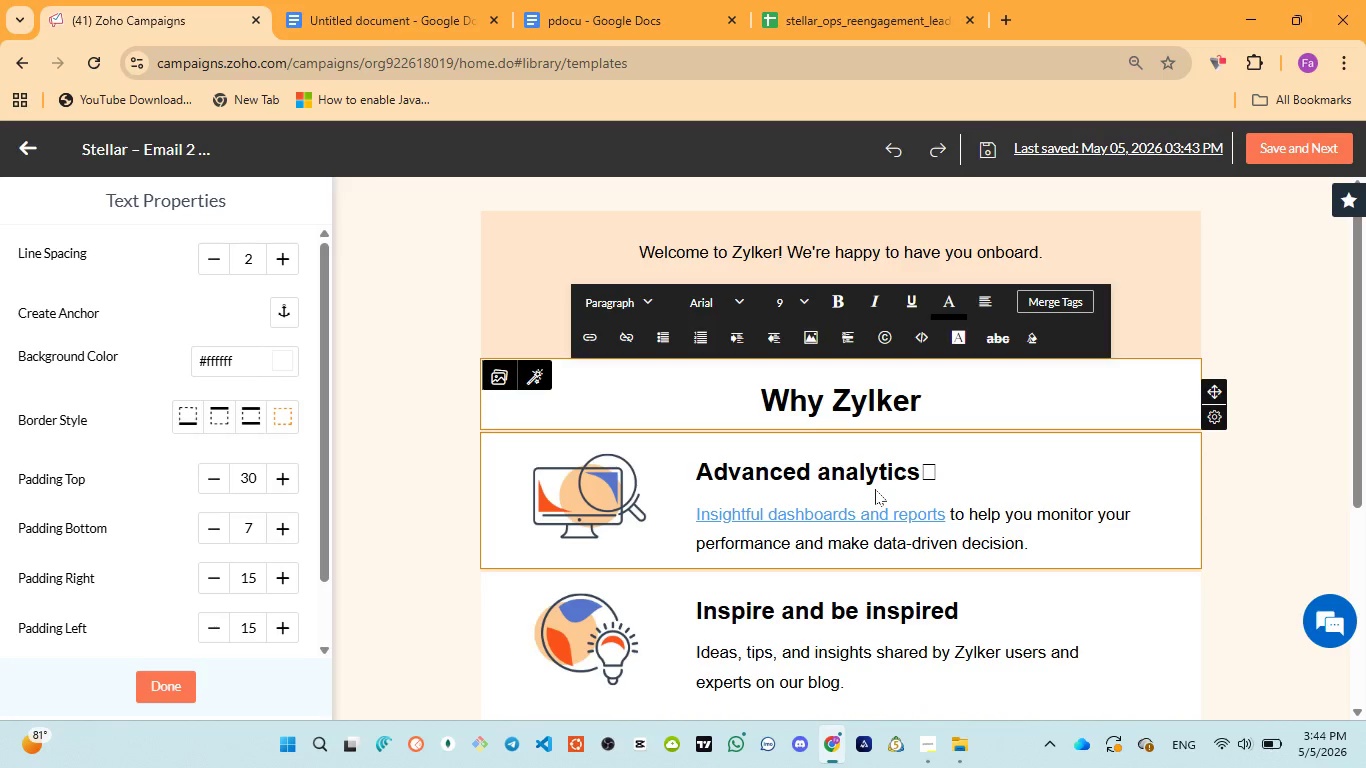 
left_click([1080, 500])
 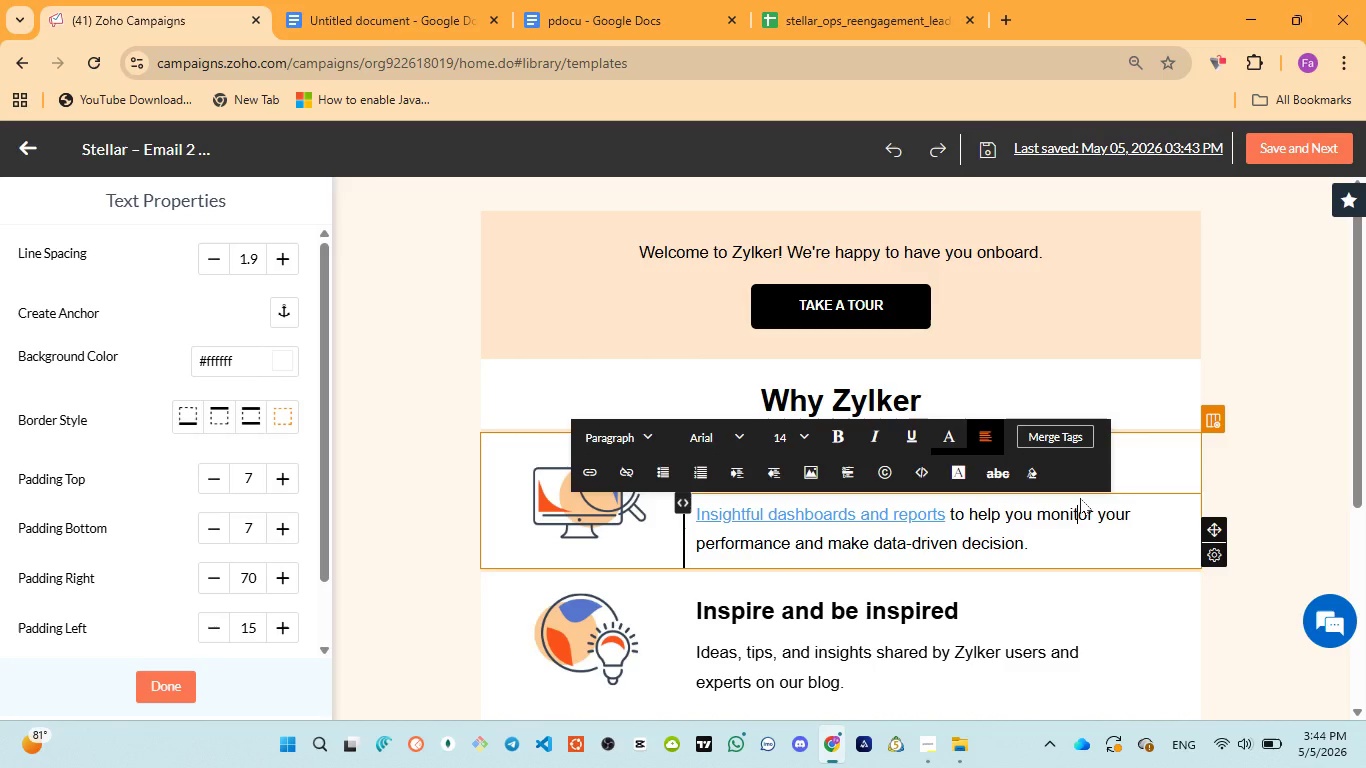 
wait(16.05)
 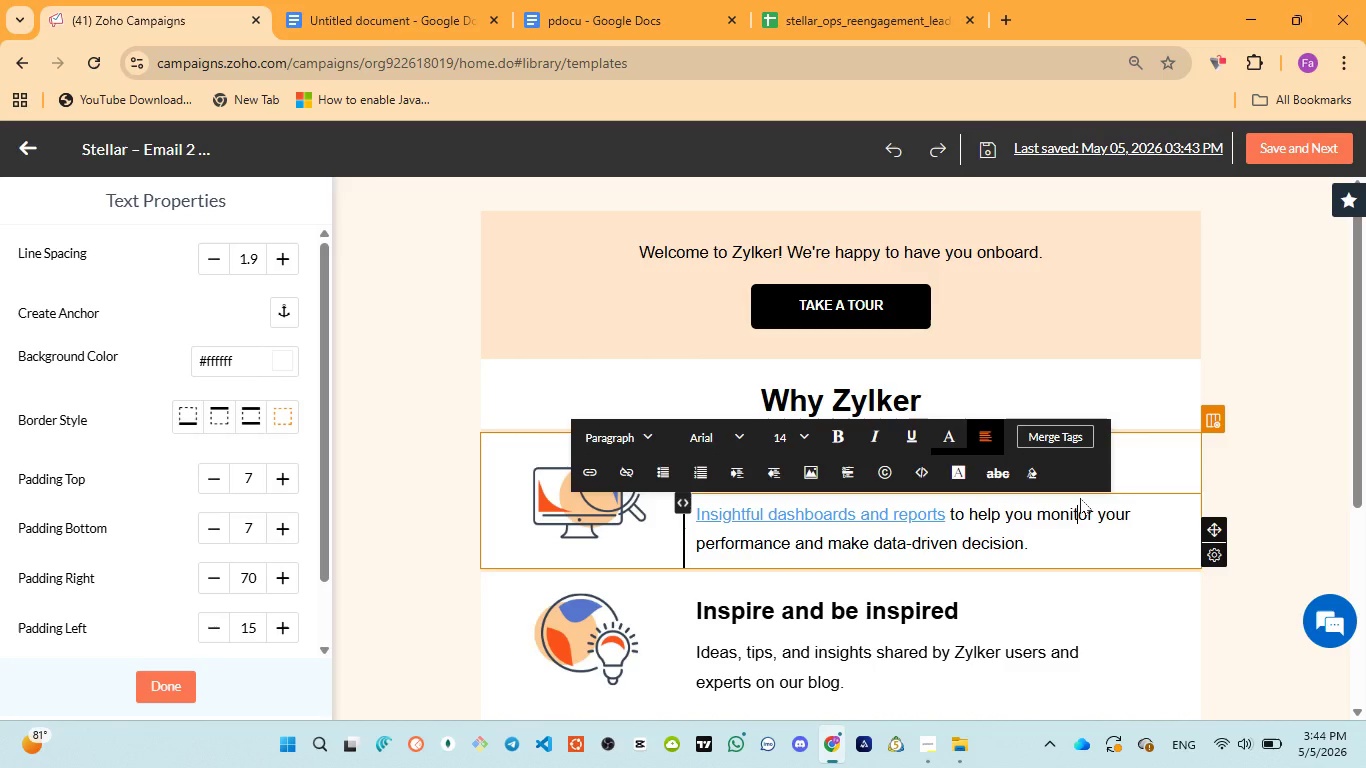 
left_click([1216, 597])
 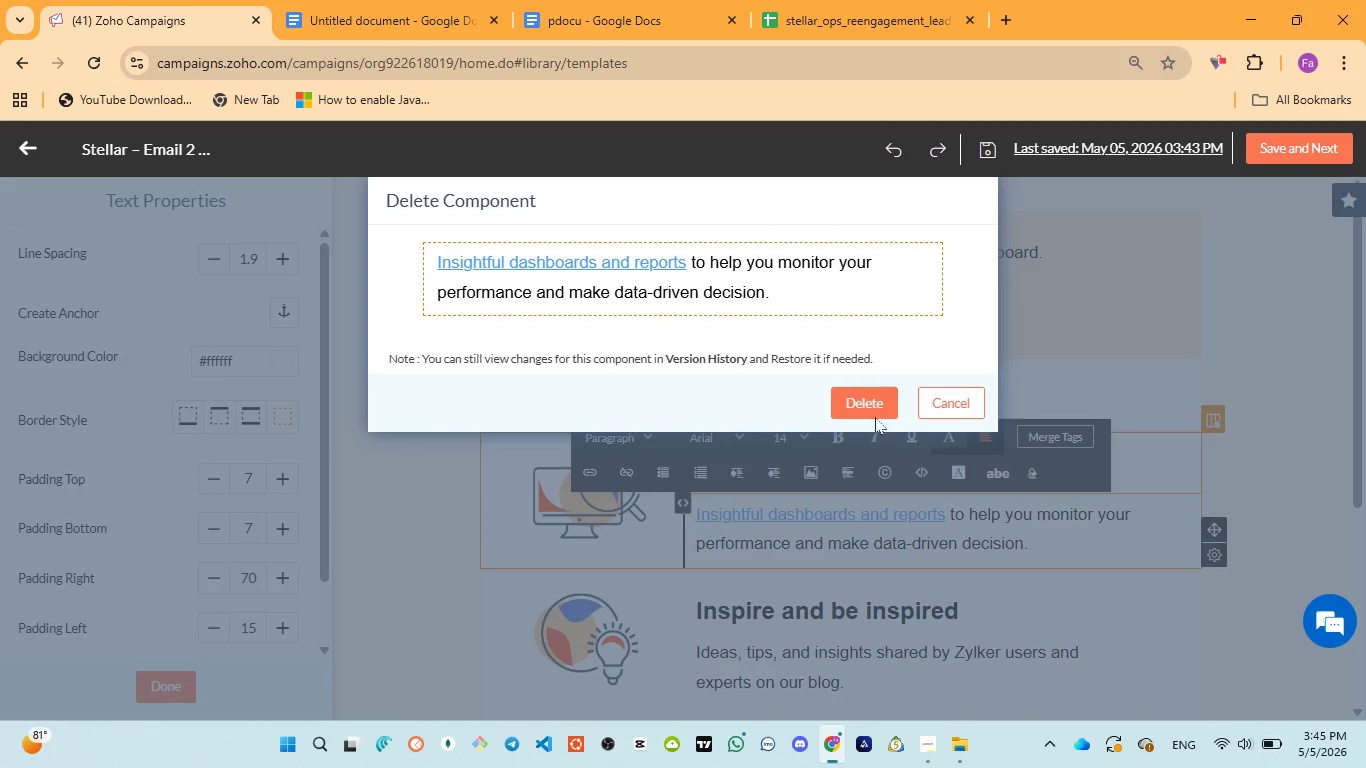 
left_click([872, 399])
 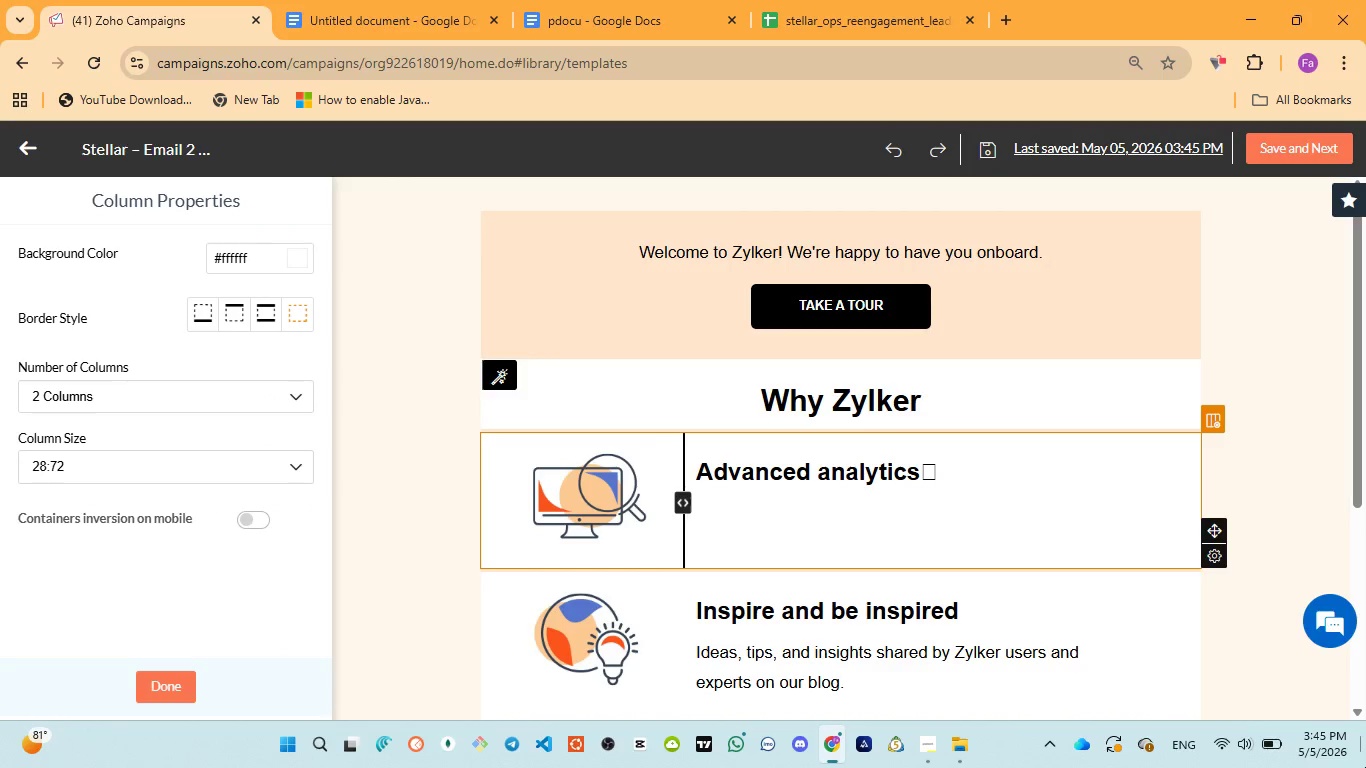 
wait(9.62)
 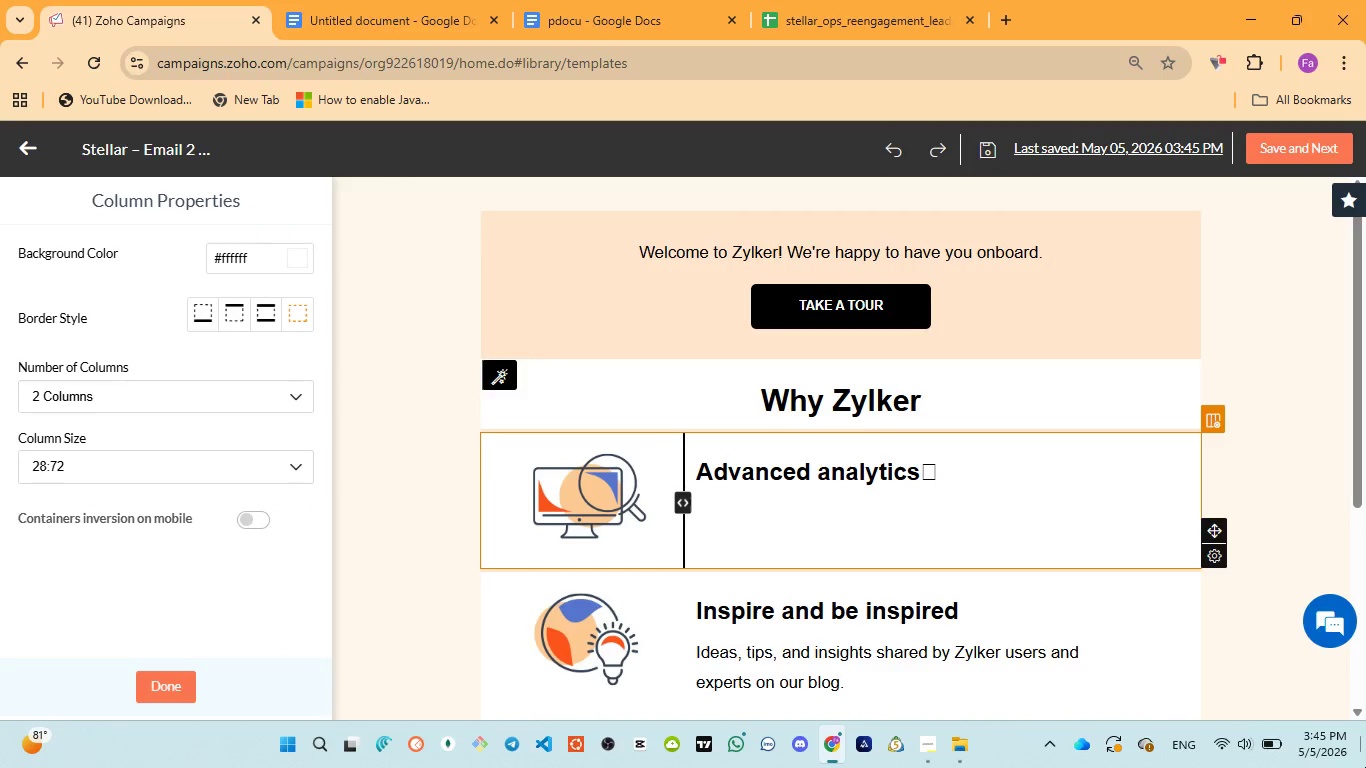 
left_click([1078, 520])
 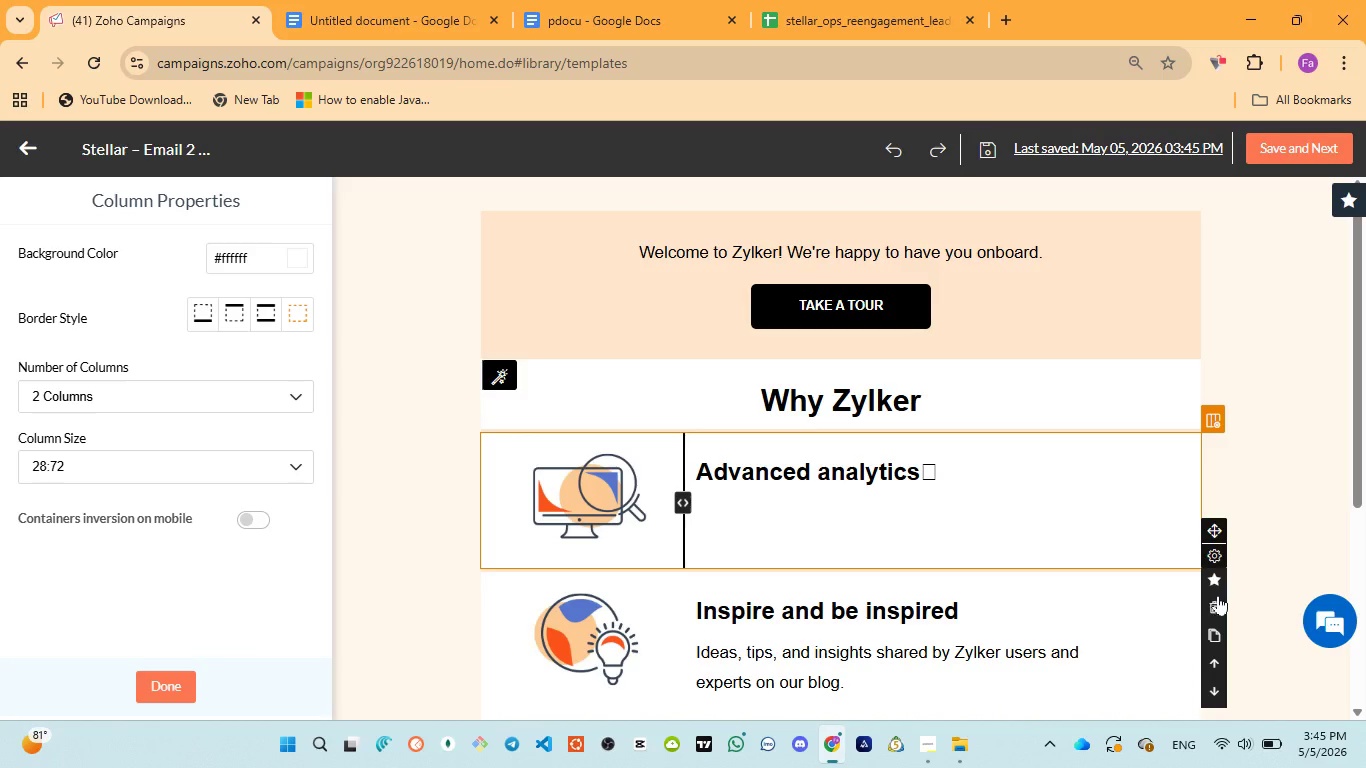 
left_click([1215, 603])
 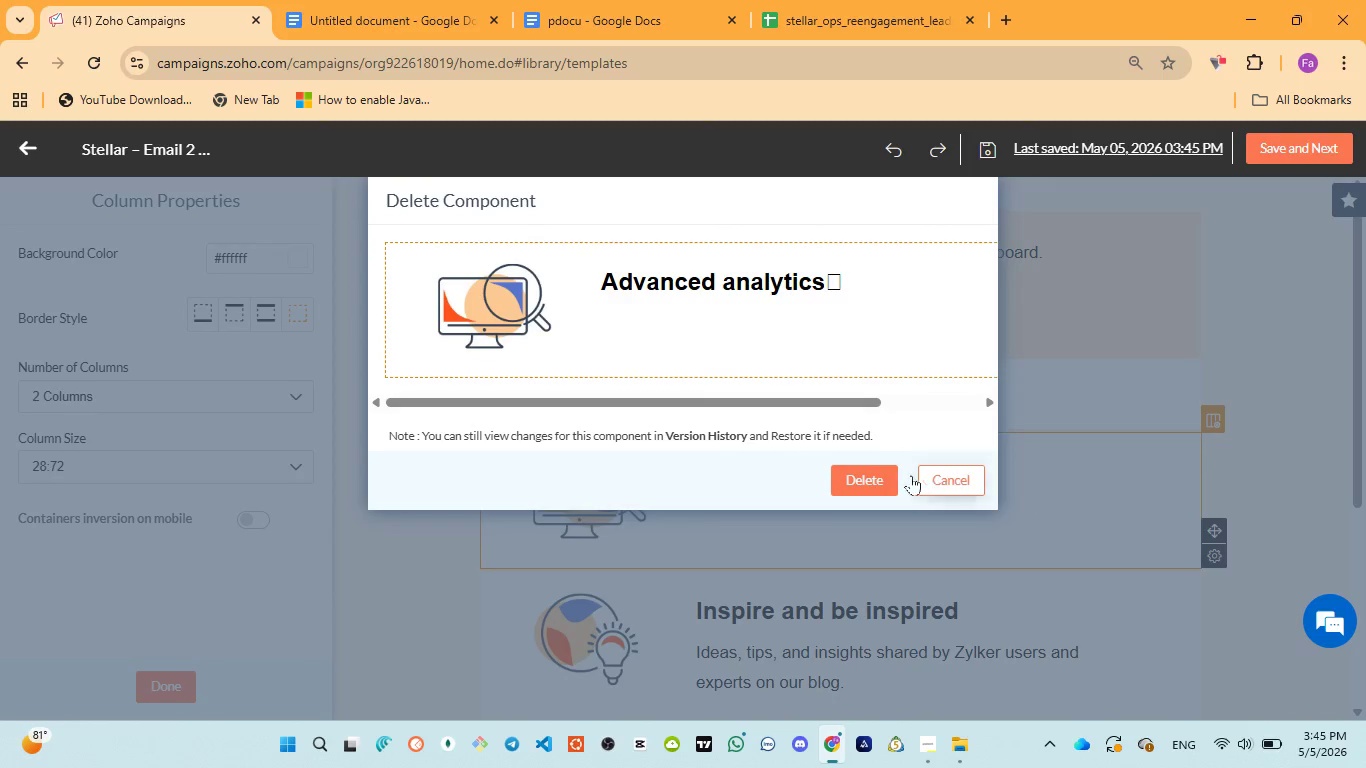 
left_click([884, 473])
 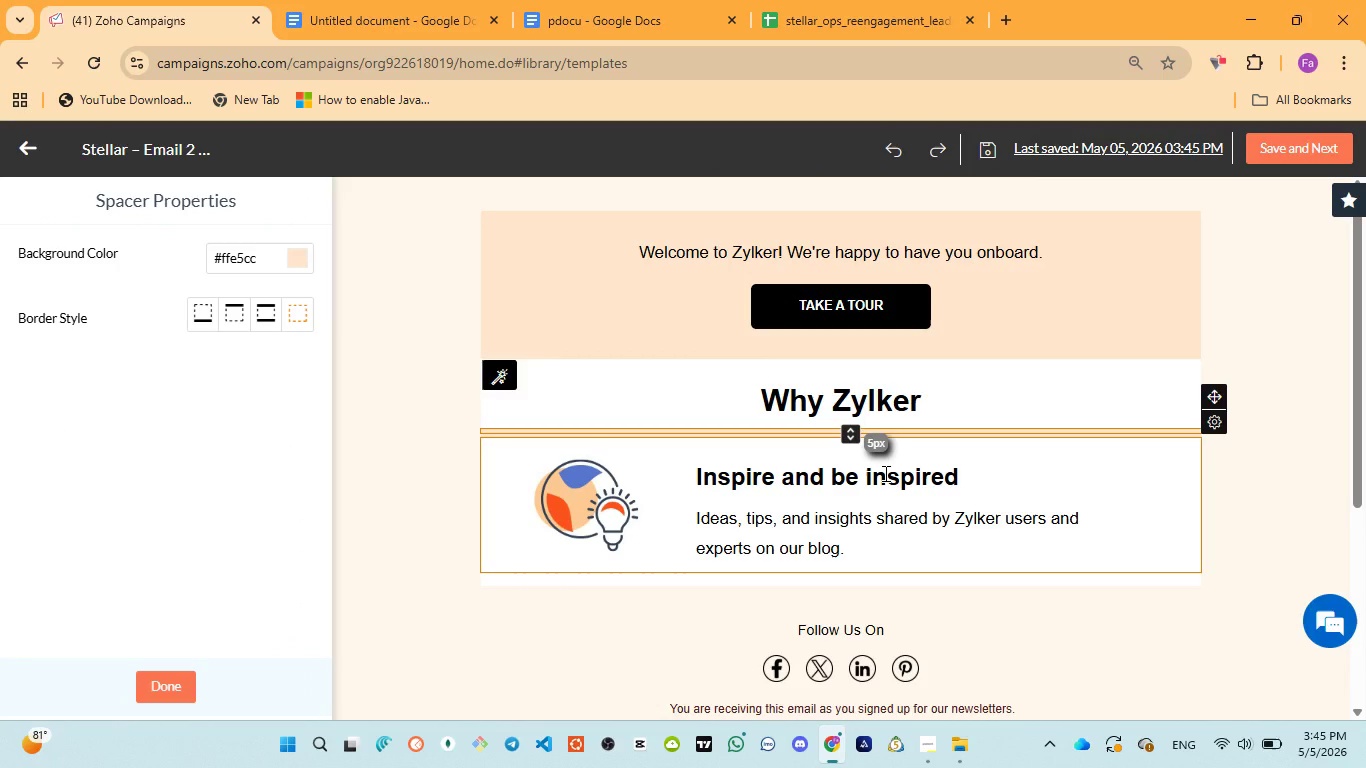 
wait(15.14)
 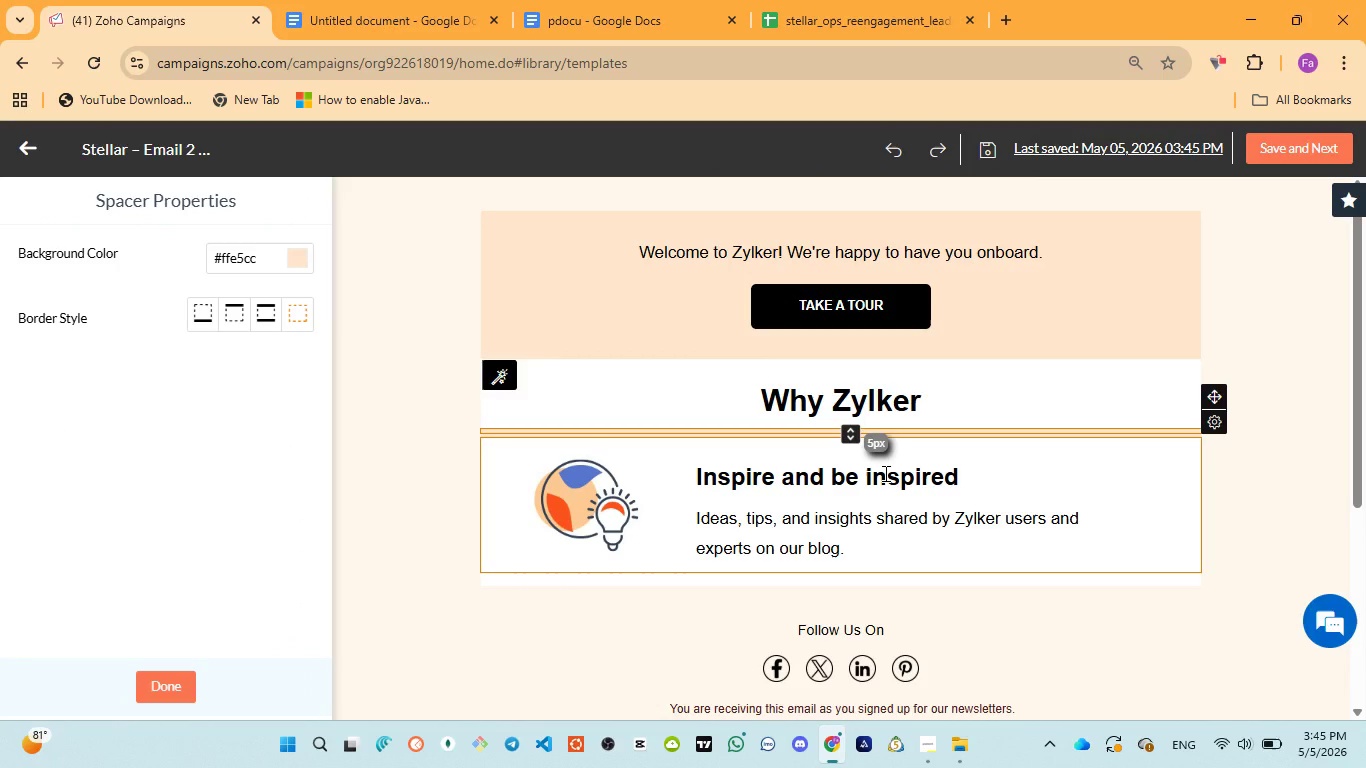 
left_click([1061, 491])
 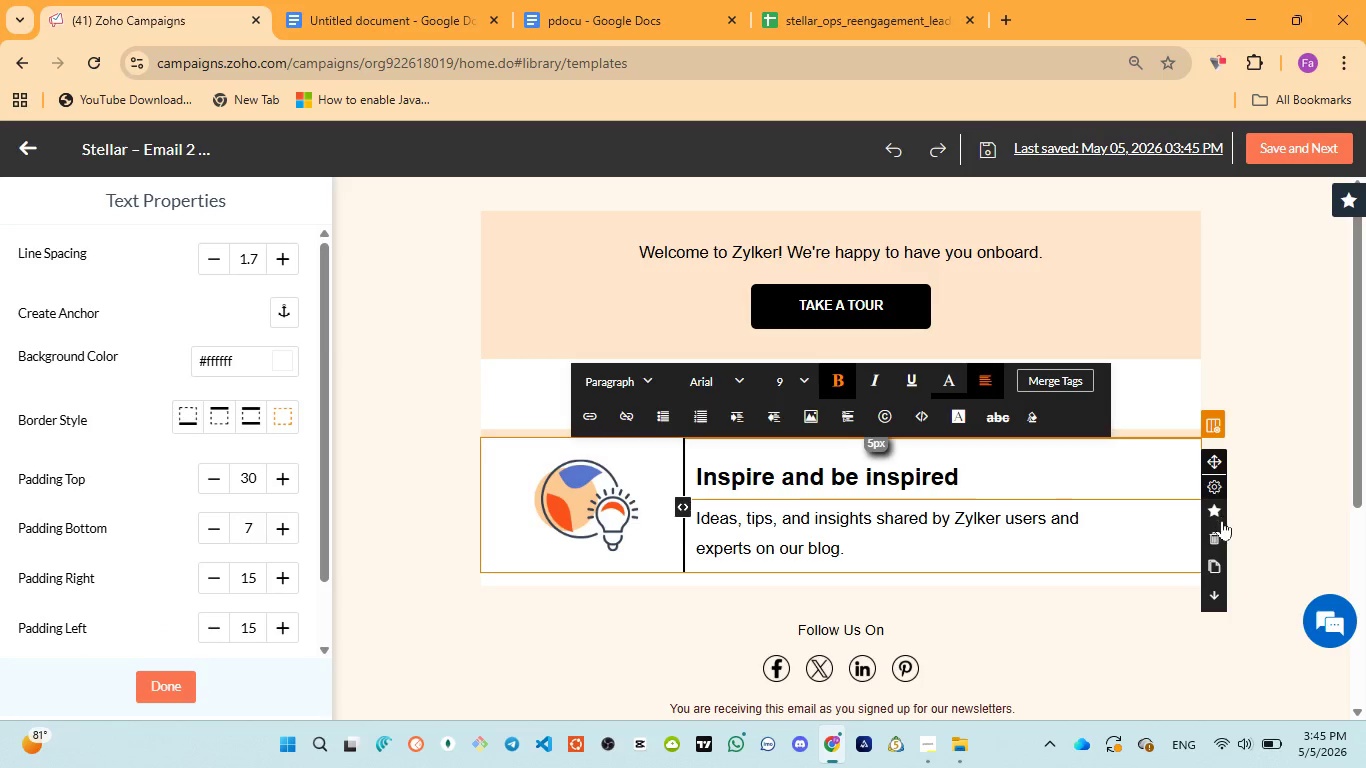 
left_click([1216, 535])
 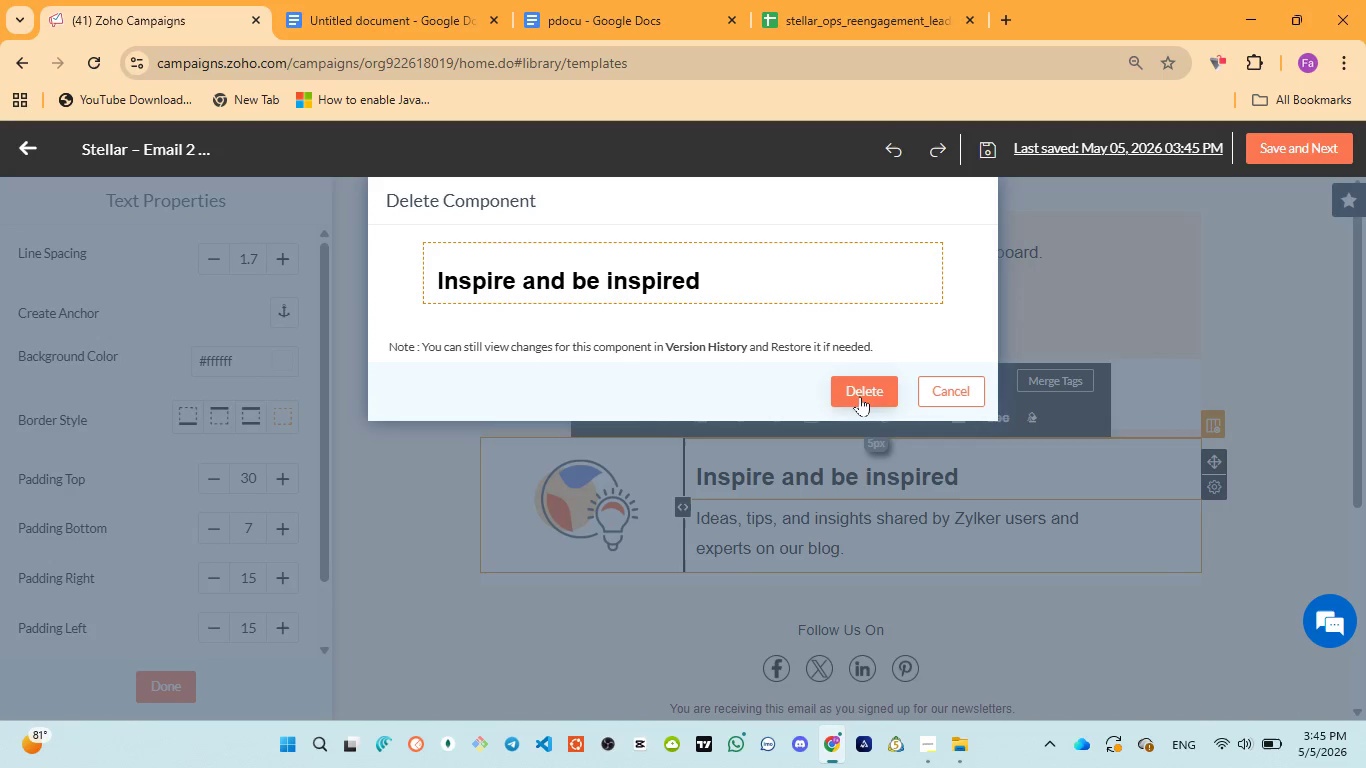 
left_click([864, 389])
 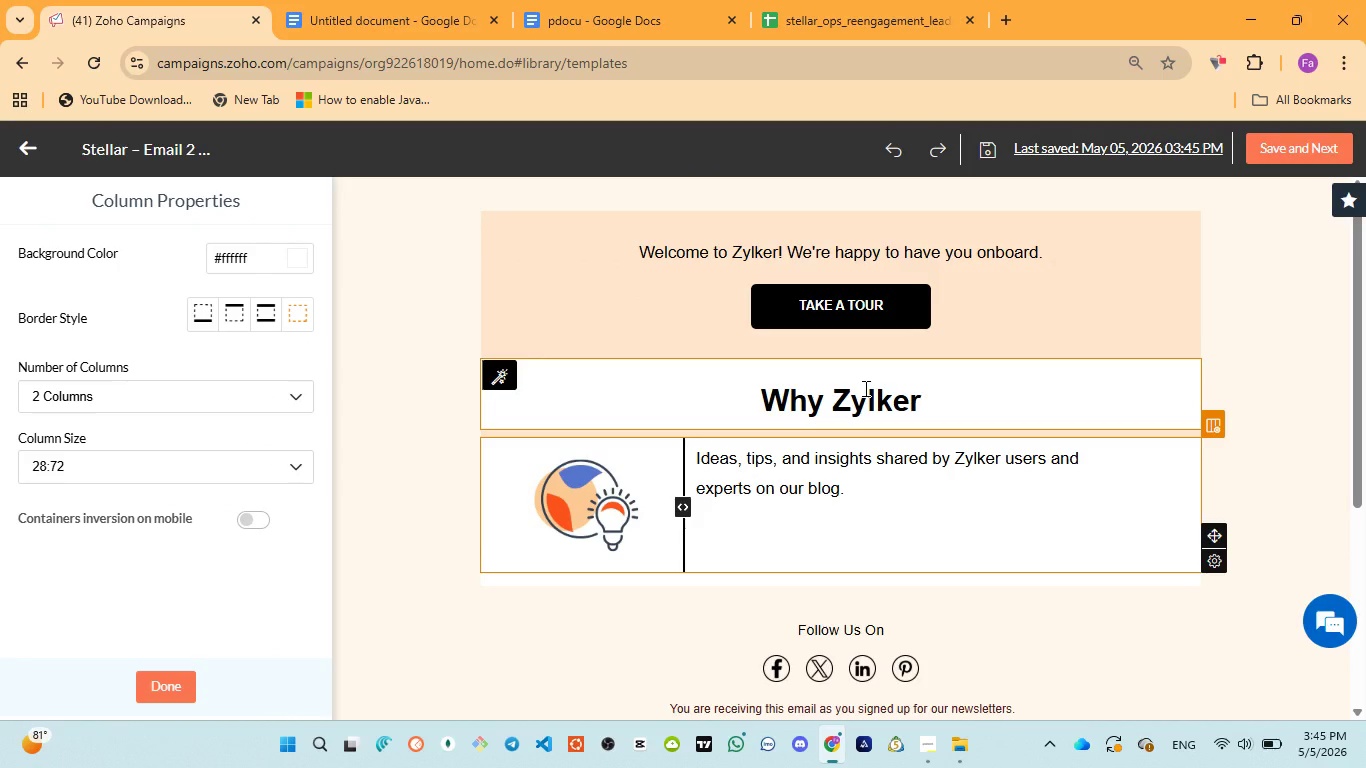 
wait(8.05)
 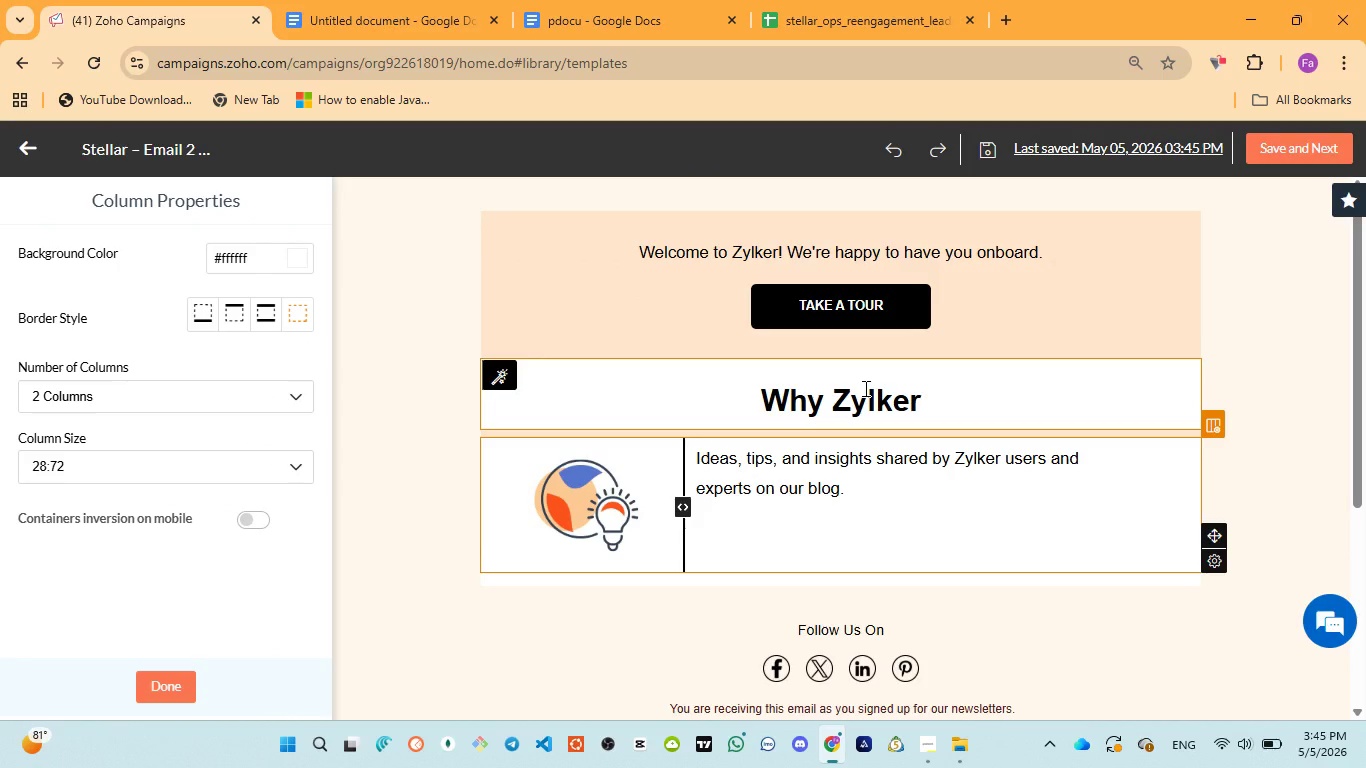 
left_click([1121, 513])
 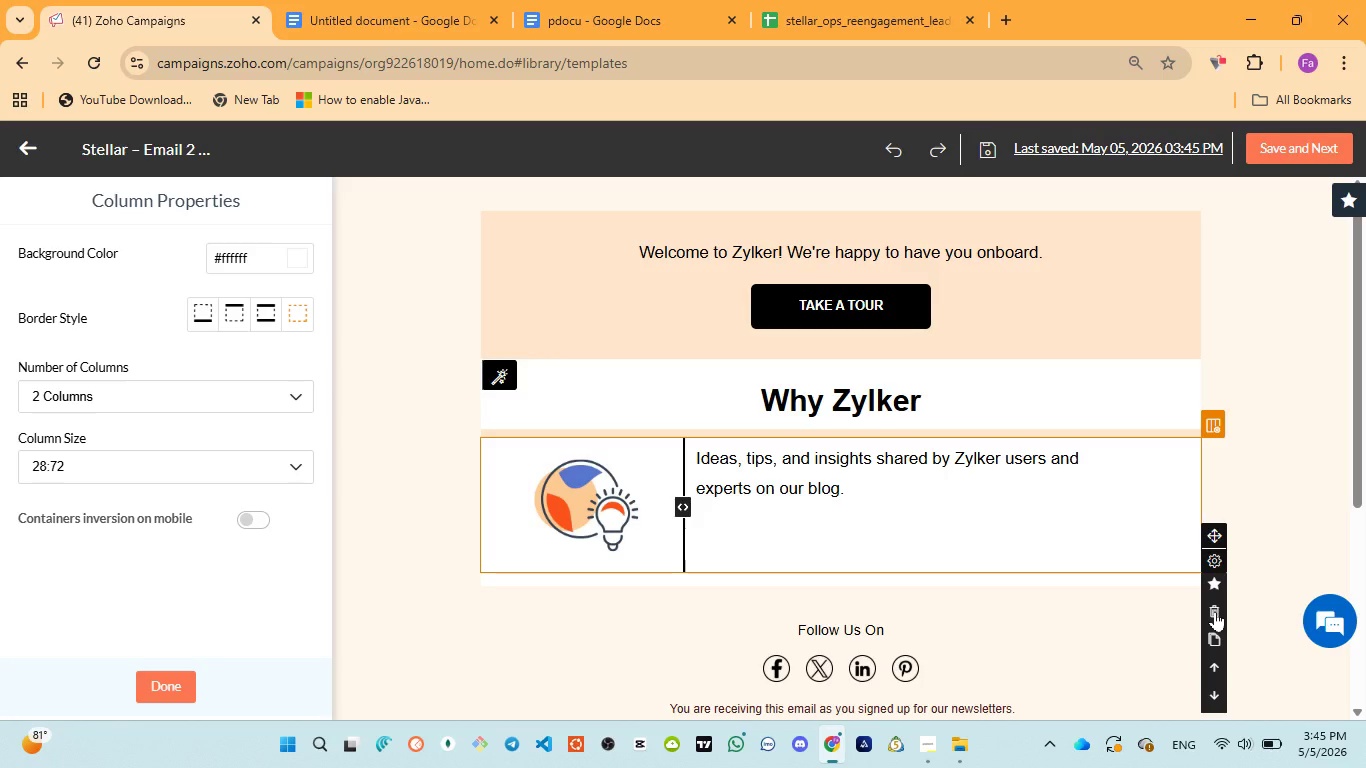 
left_click([1215, 611])
 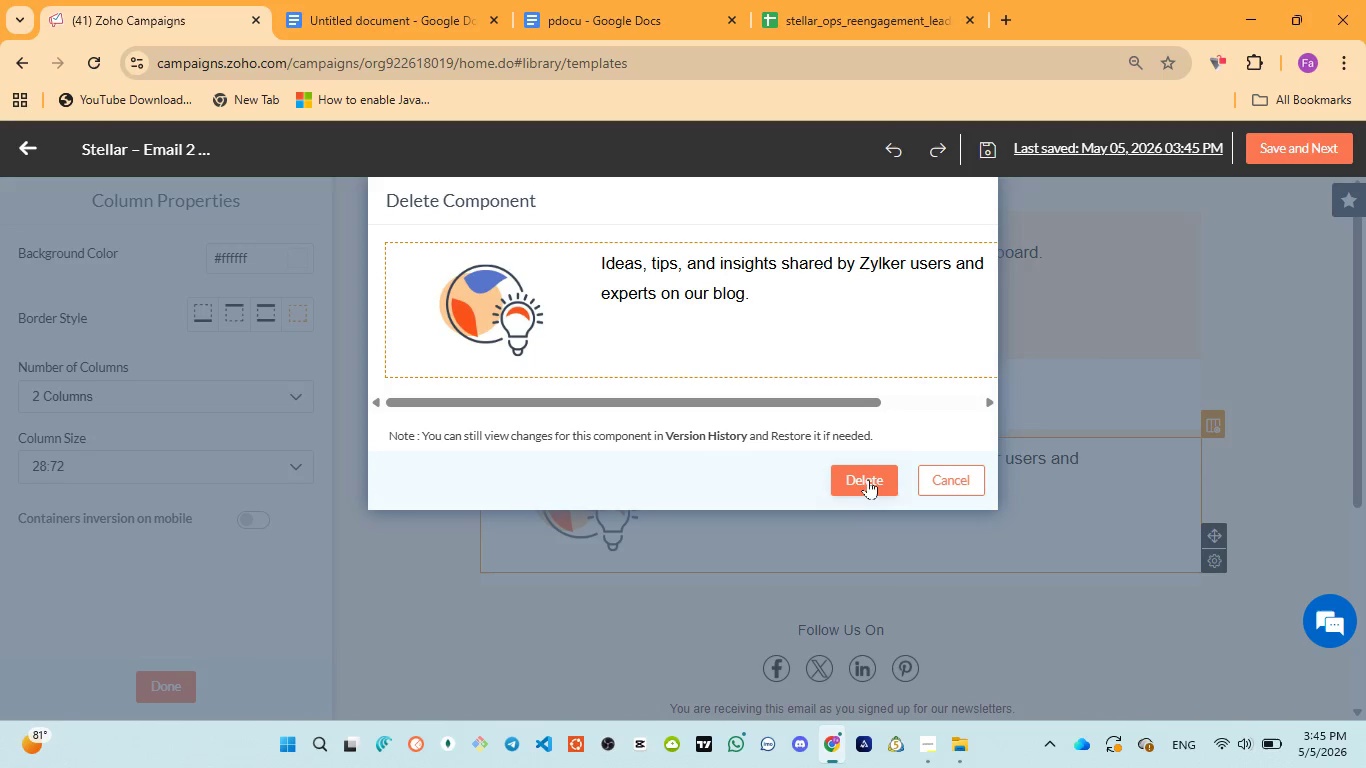 
left_click([868, 479])
 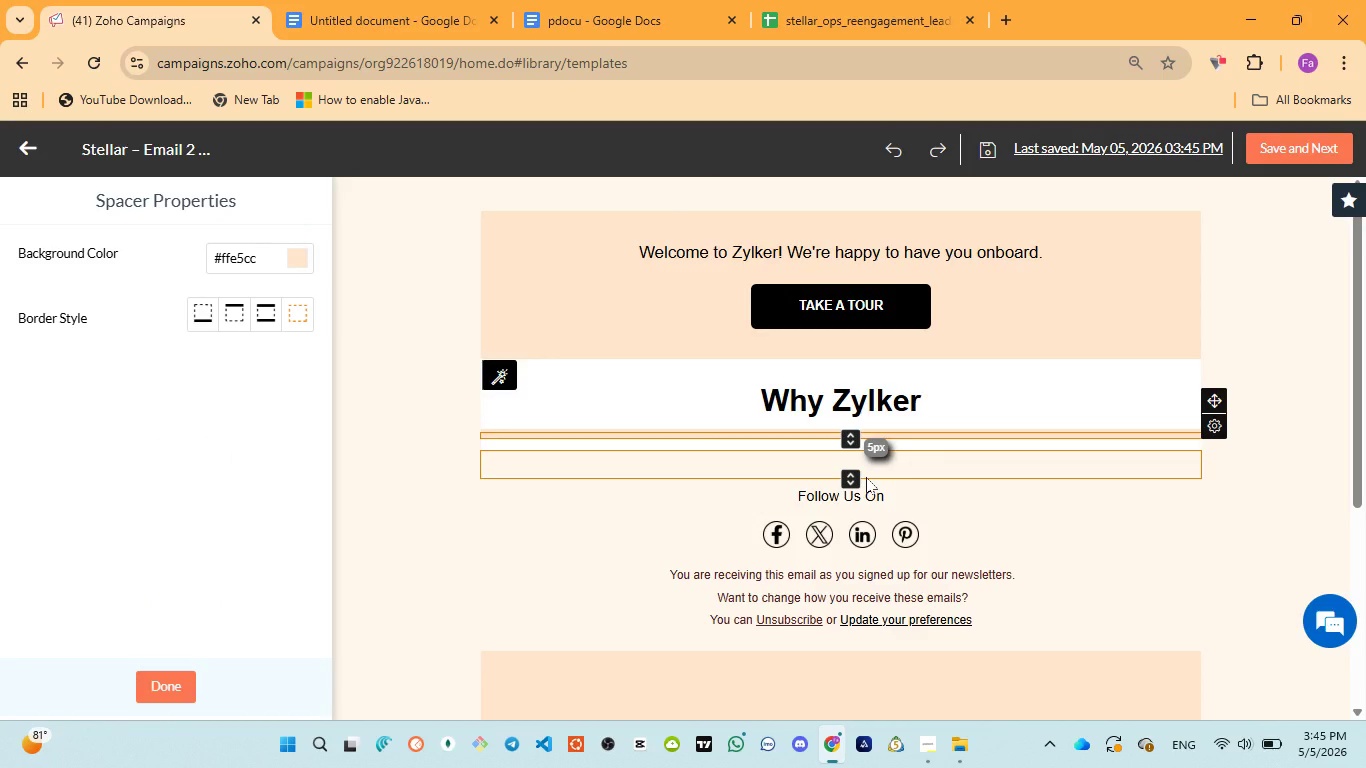 
wait(20.42)
 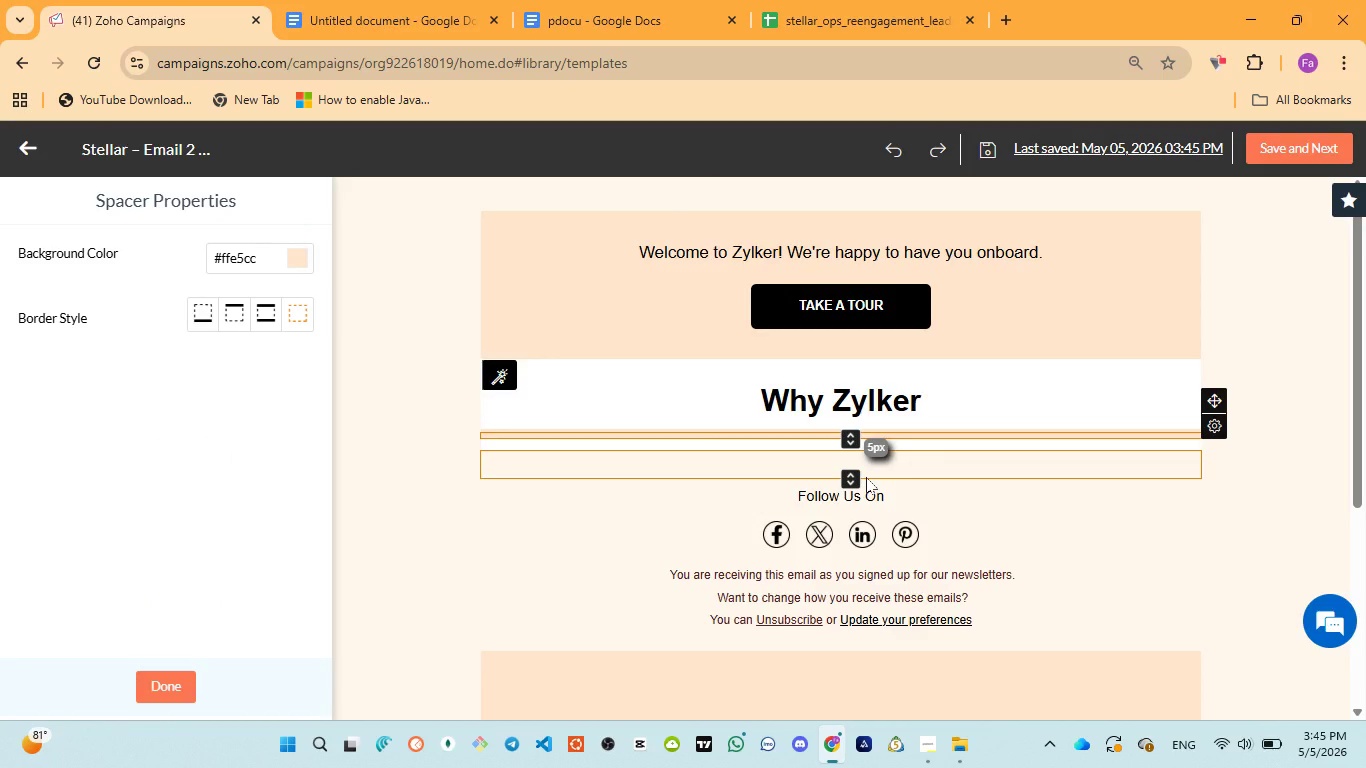 
left_click([921, 472])
 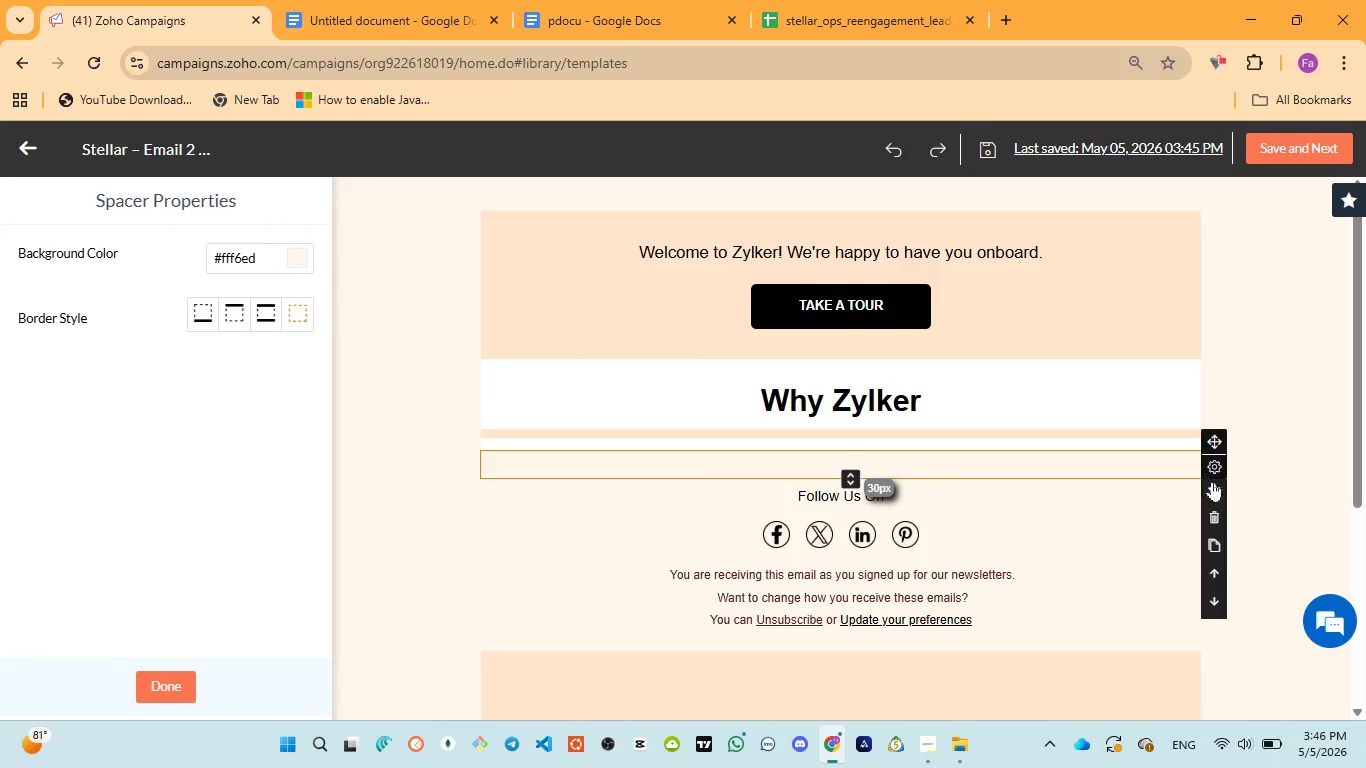 
left_click([1216, 507])
 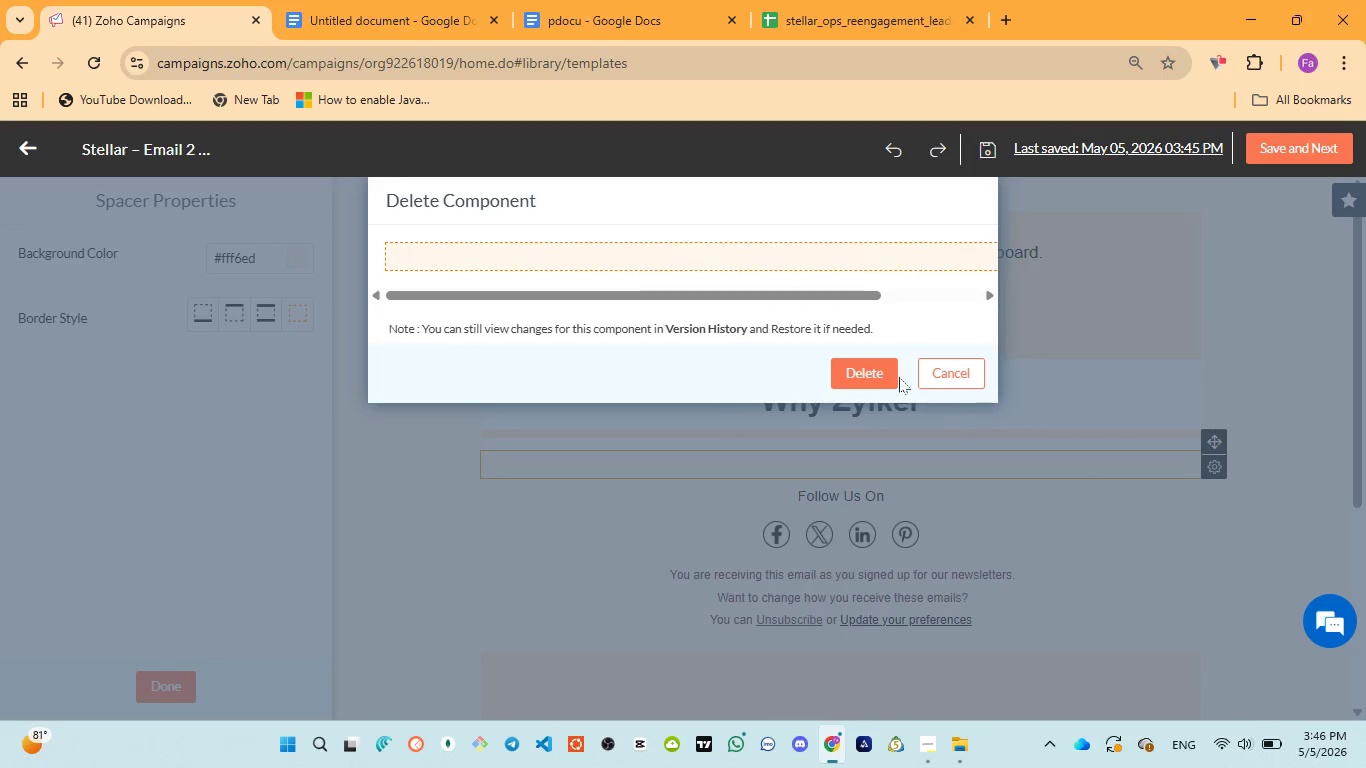 
left_click([876, 370])
 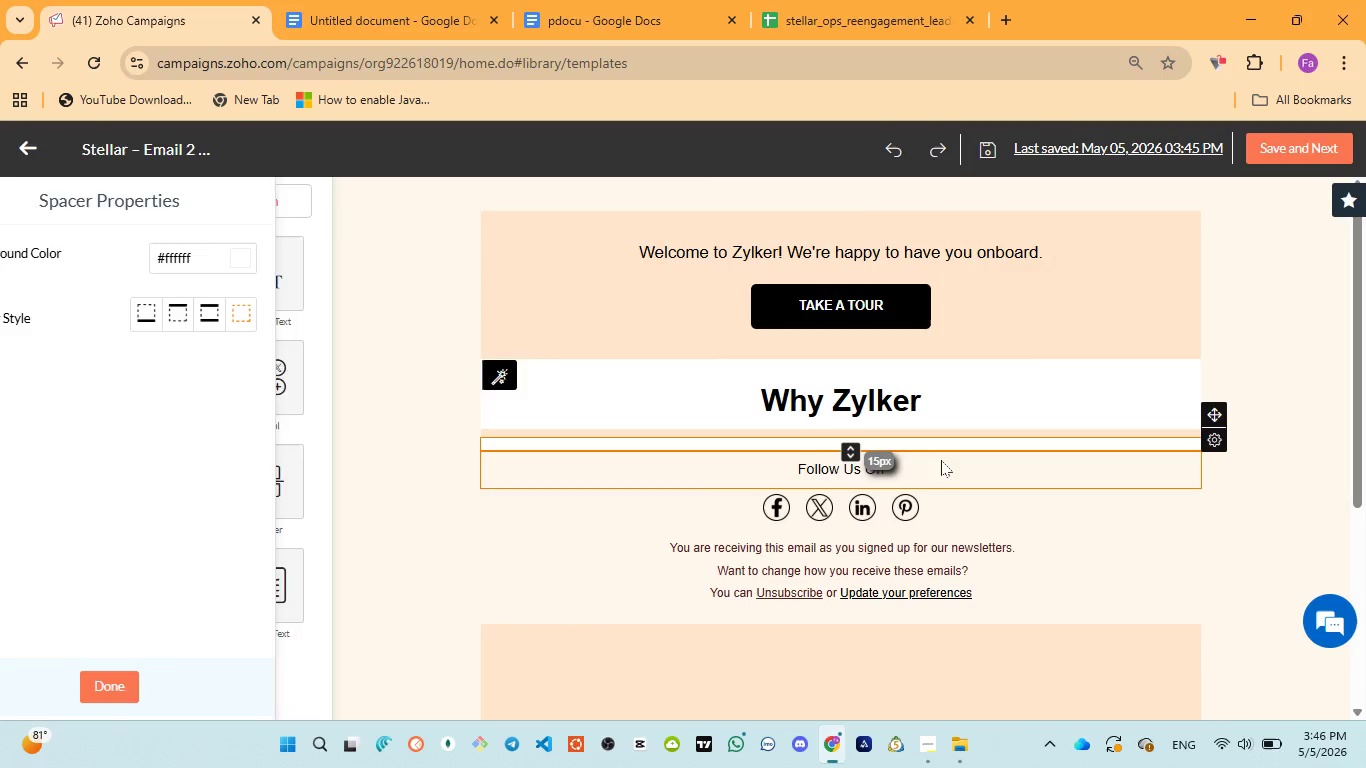 
left_click([928, 463])
 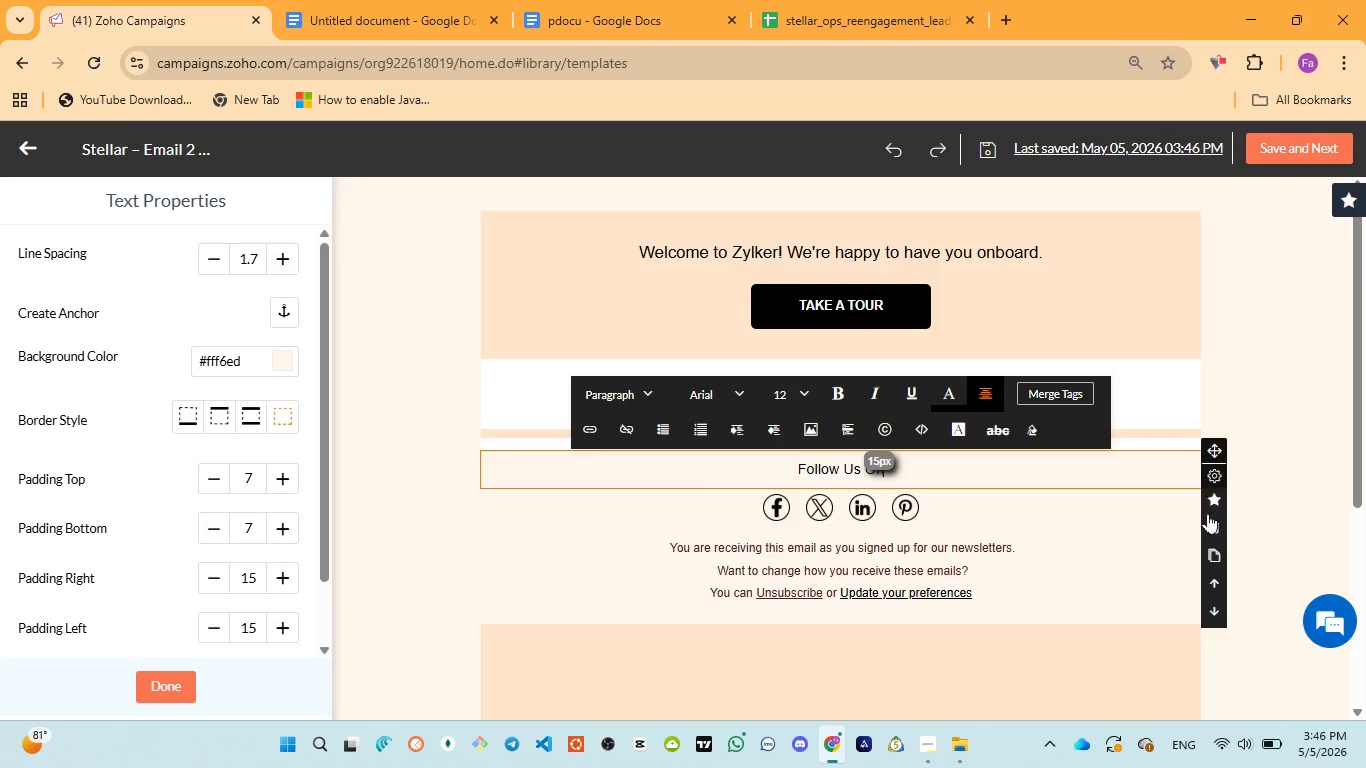 
left_click([1208, 529])
 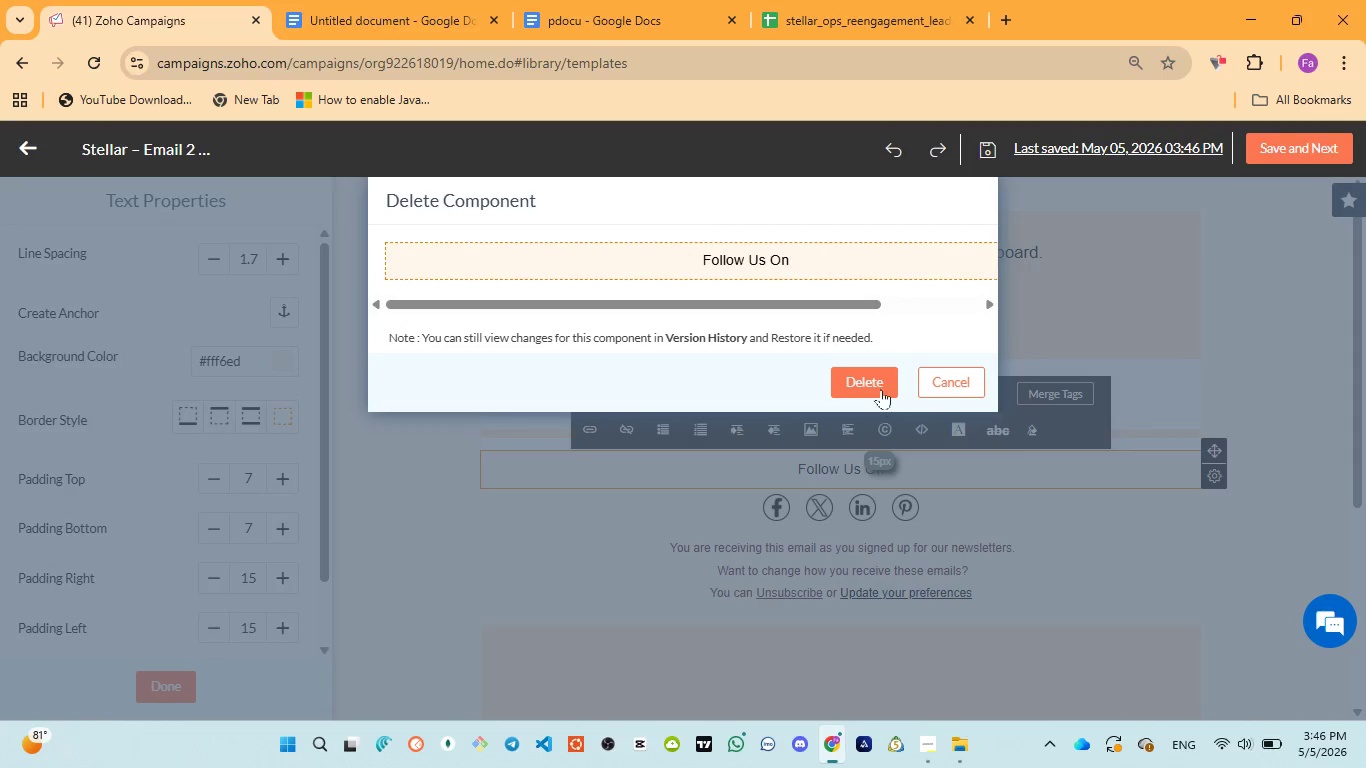 
left_click([879, 384])
 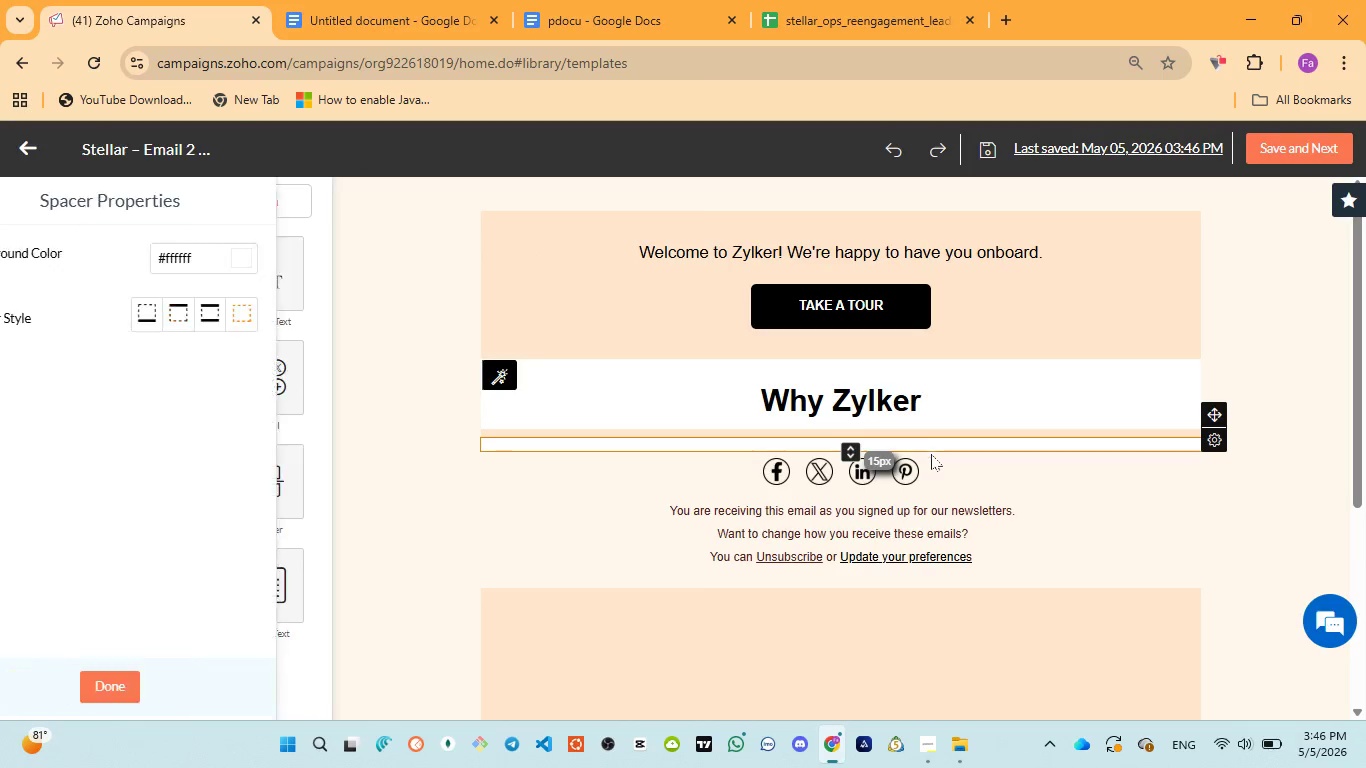 
left_click([970, 483])
 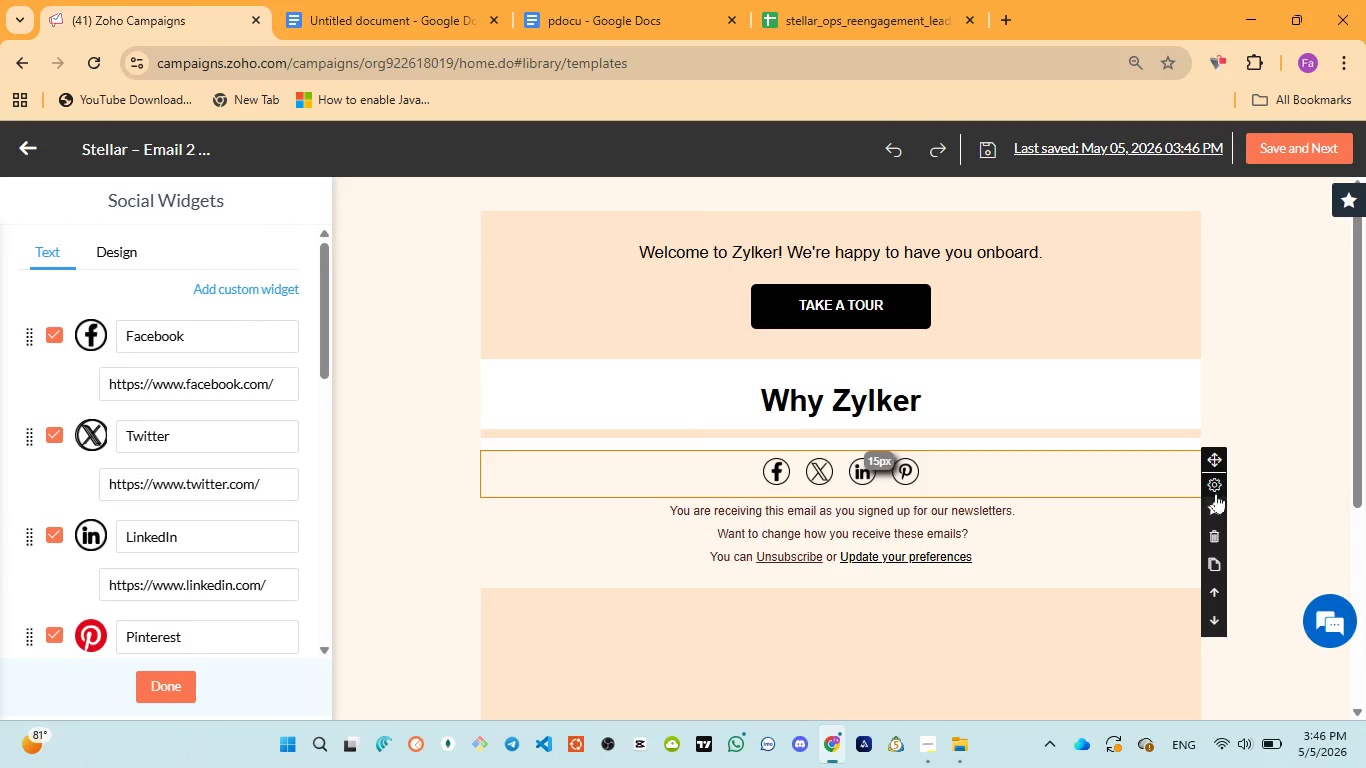 
left_click([1215, 537])
 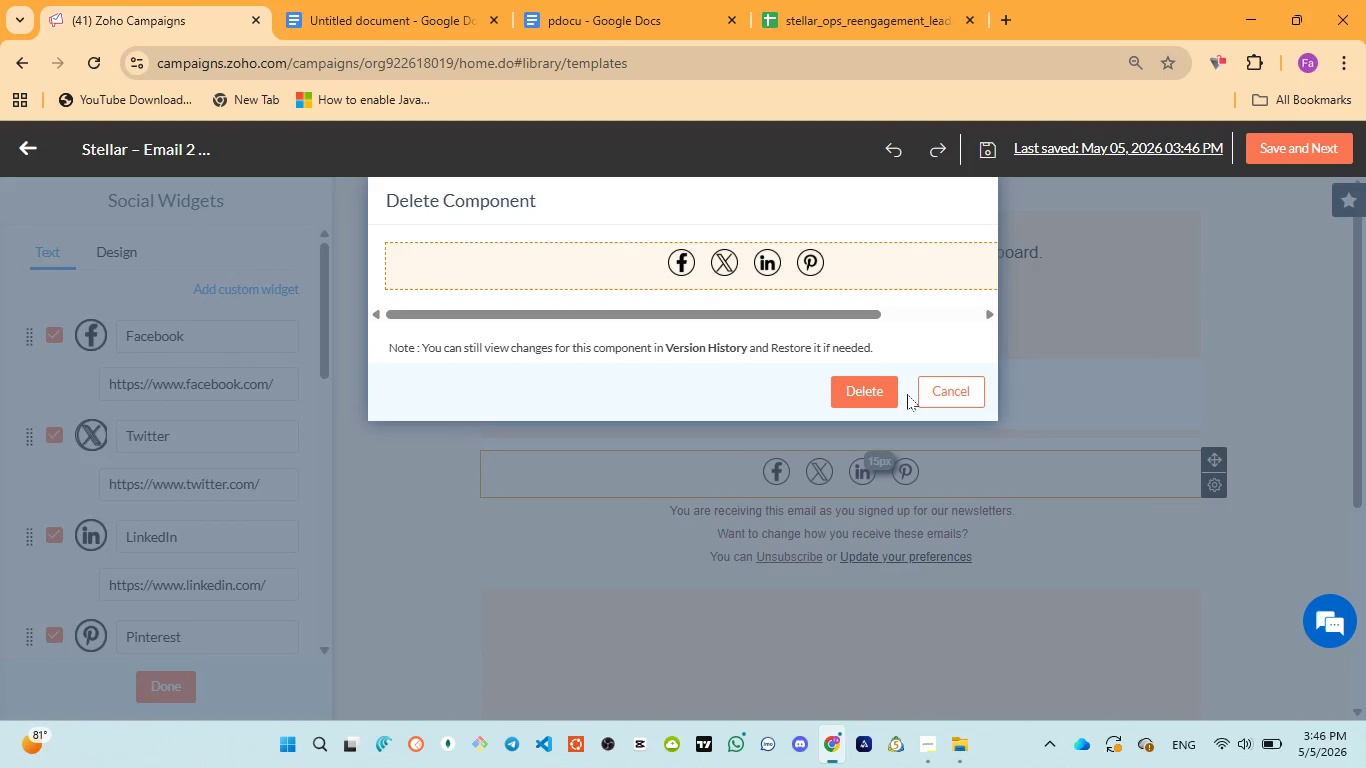 
left_click([894, 388])
 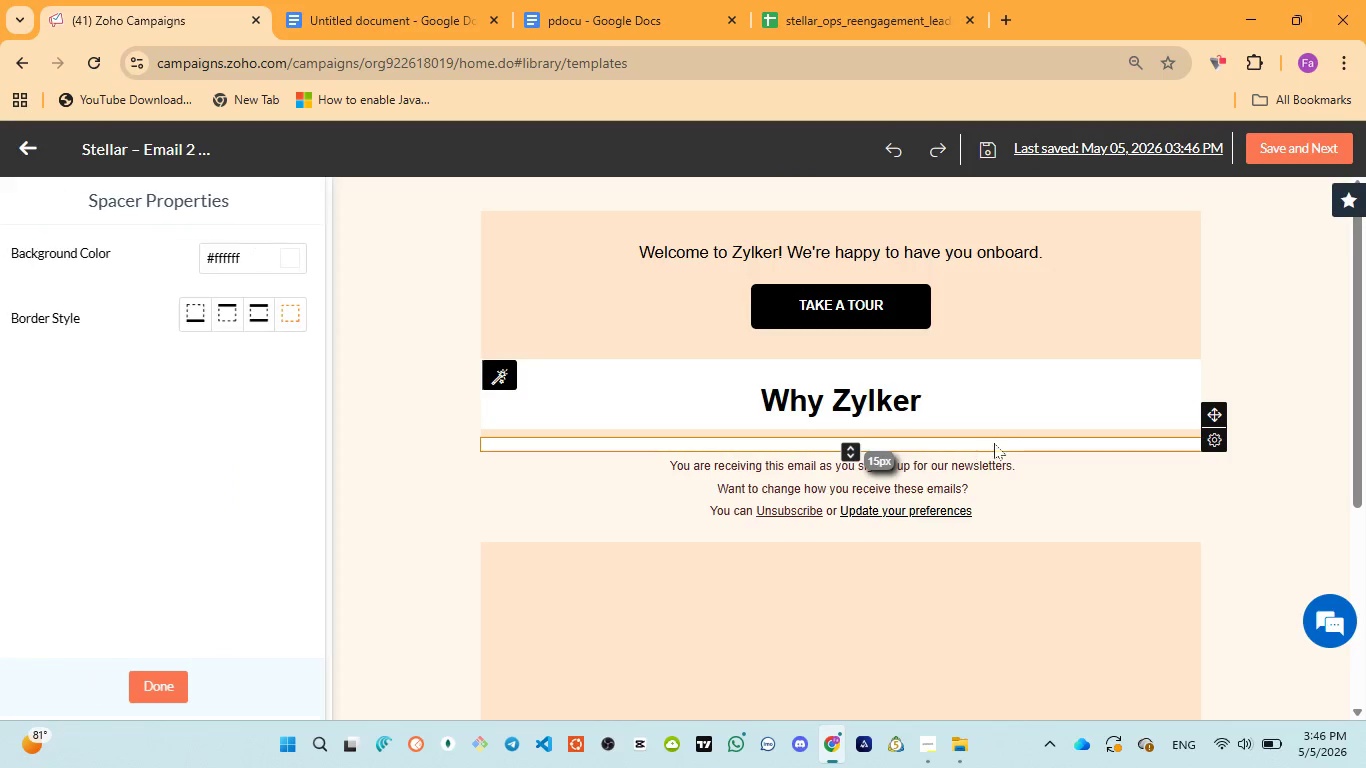 
left_click([1002, 441])
 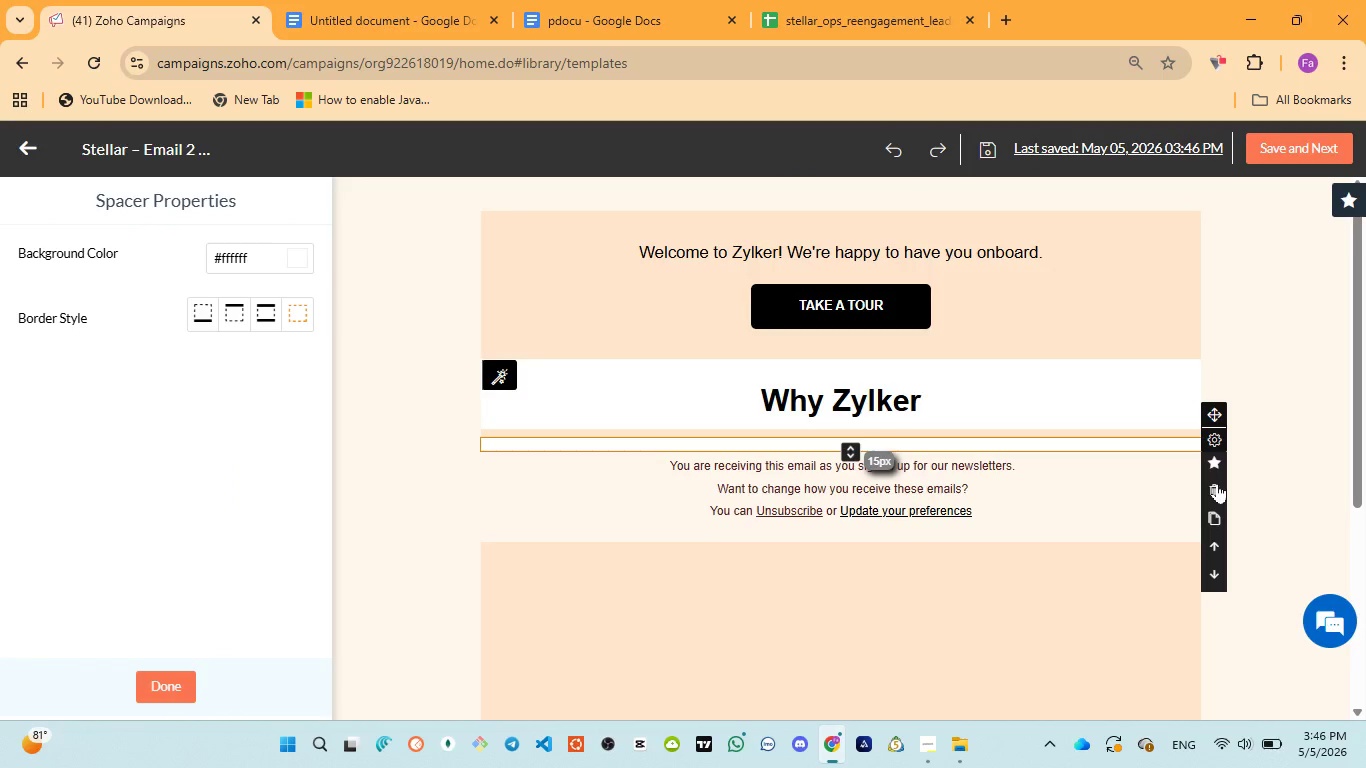 
left_click([1217, 484])
 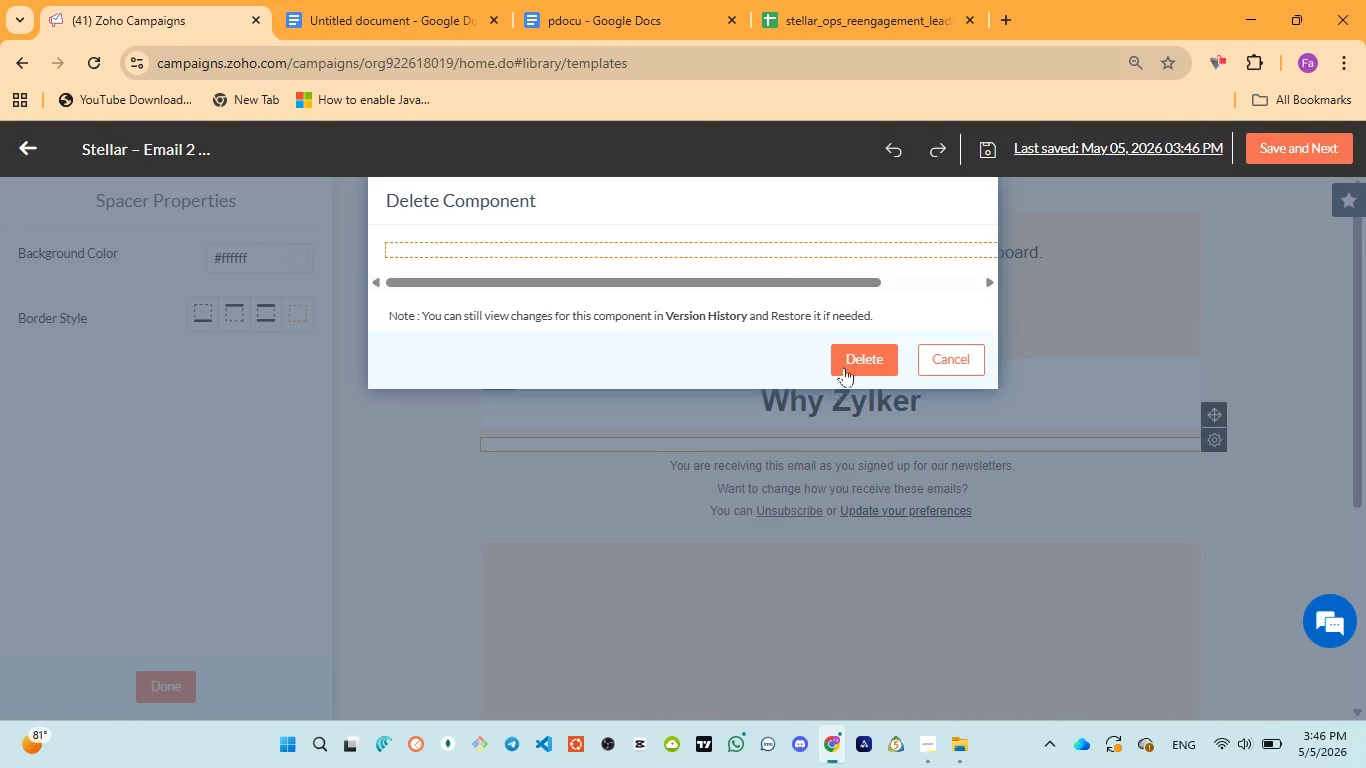 
left_click([853, 367])
 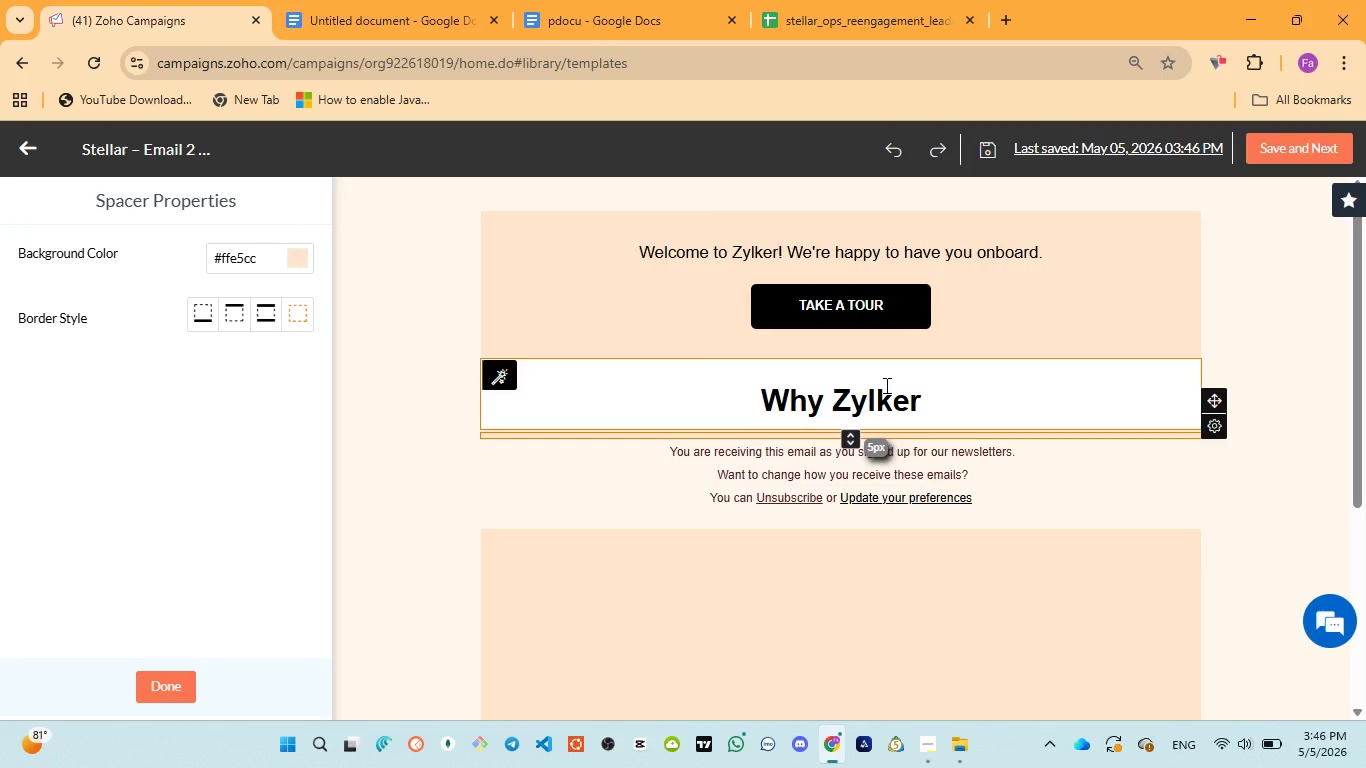 
wait(10.67)
 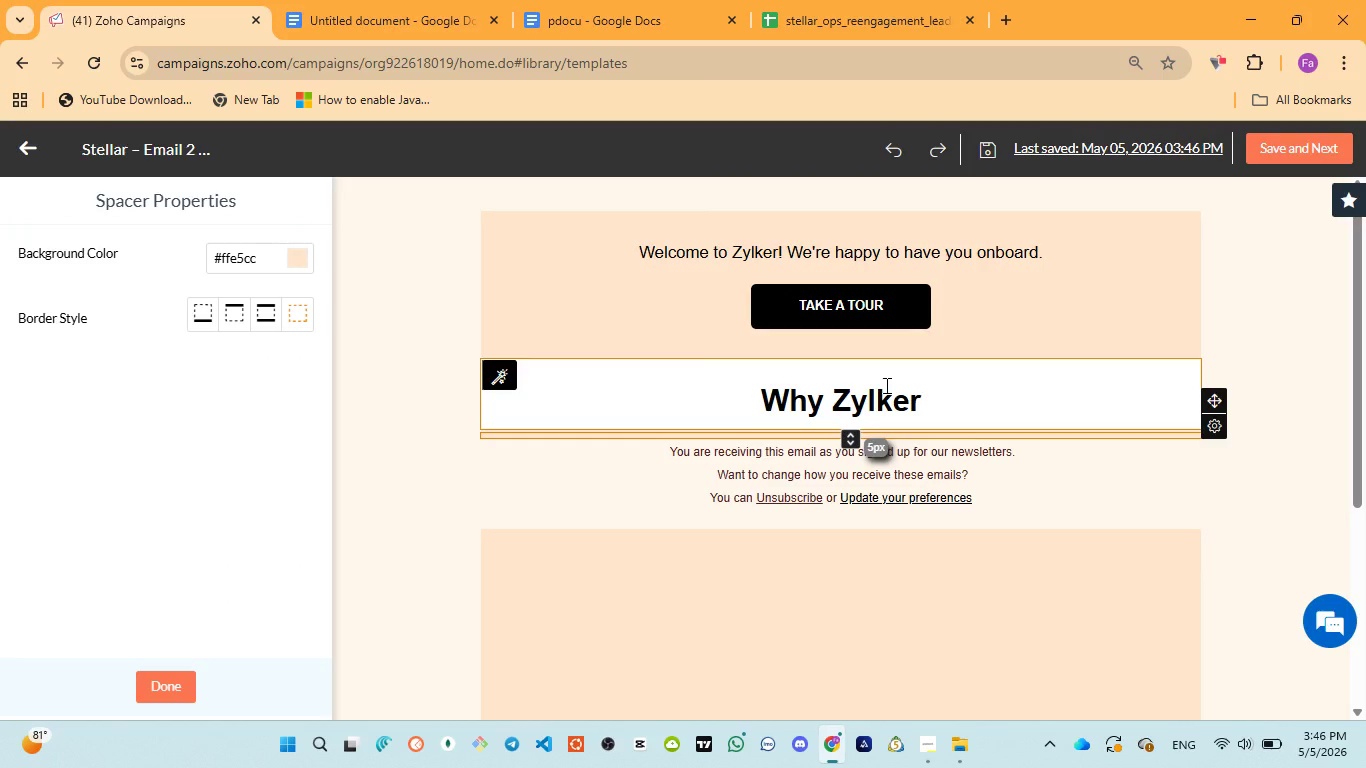 
scroll: coordinate [852, 350], scroll_direction: up, amount: 4.0
 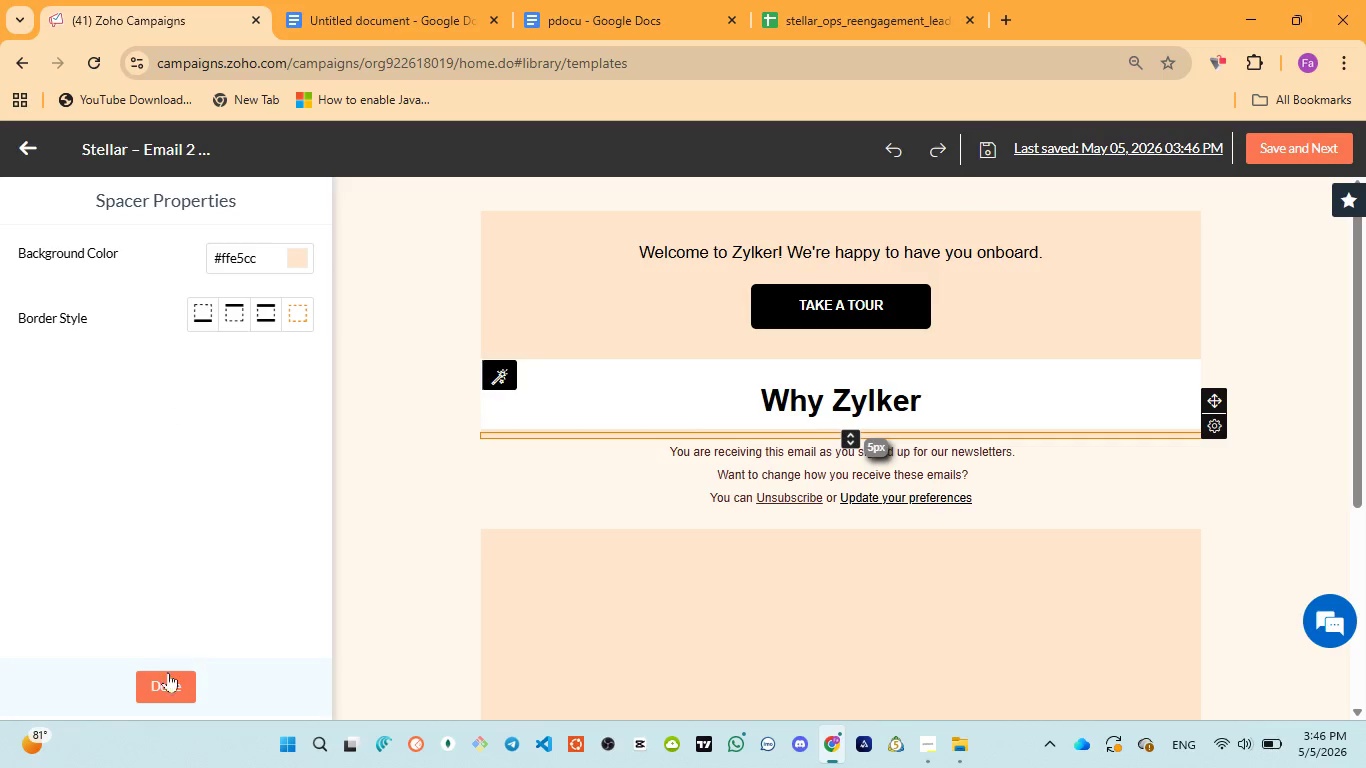 
left_click([163, 685])
 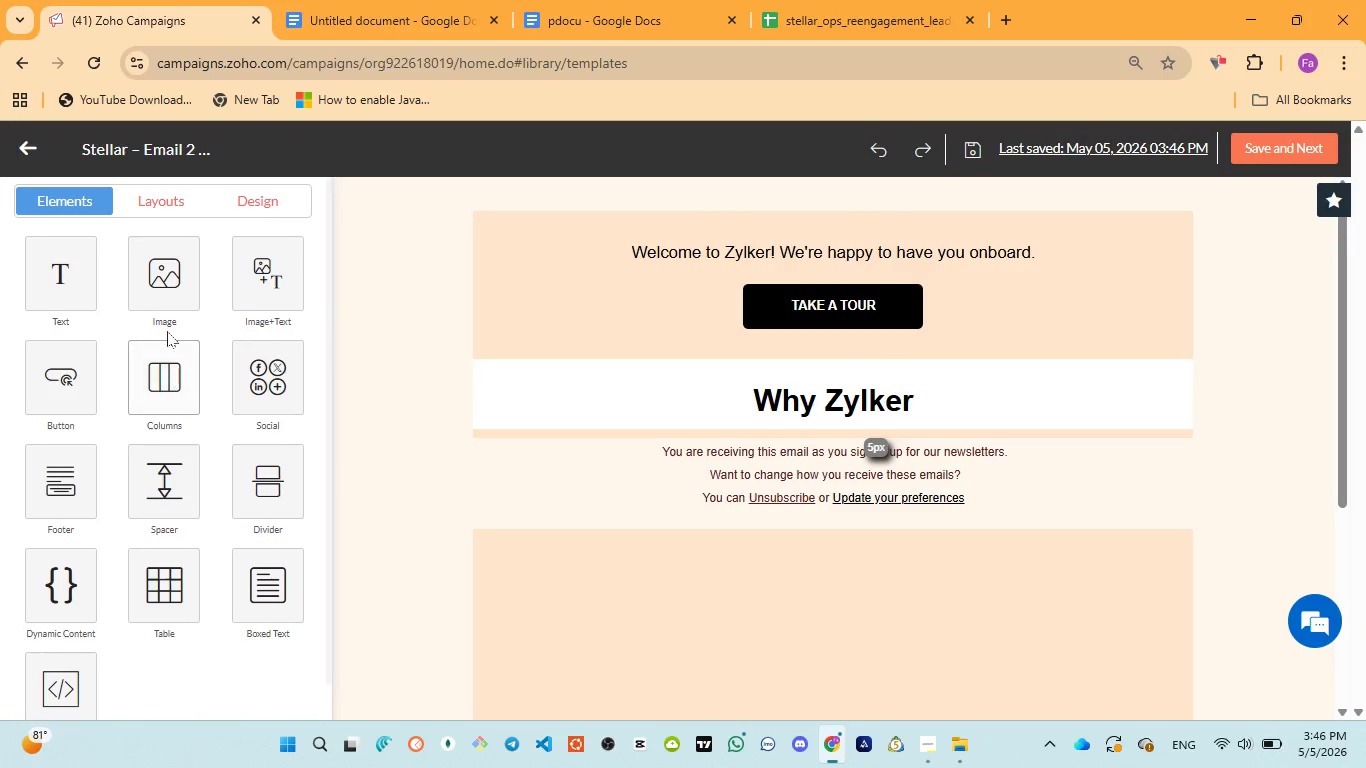 
left_click([165, 291])
 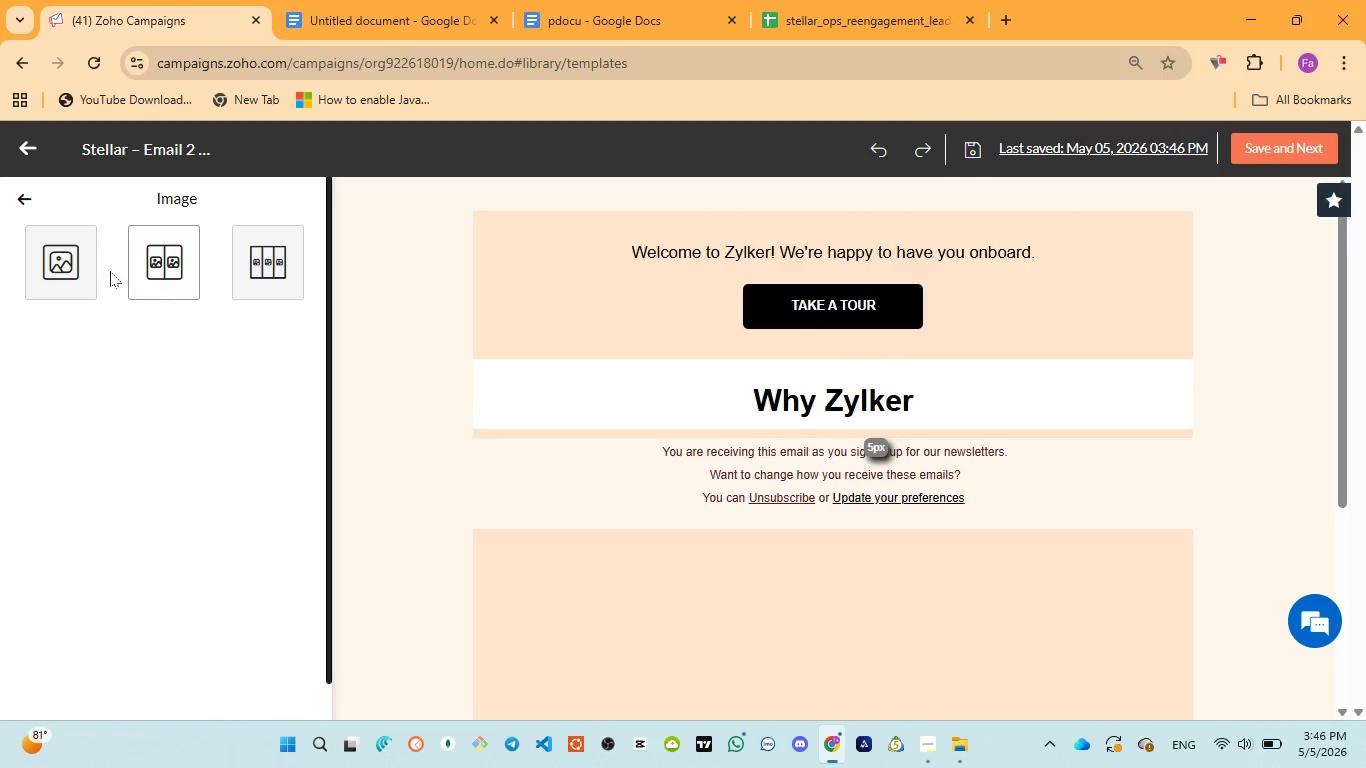 
left_click([73, 265])
 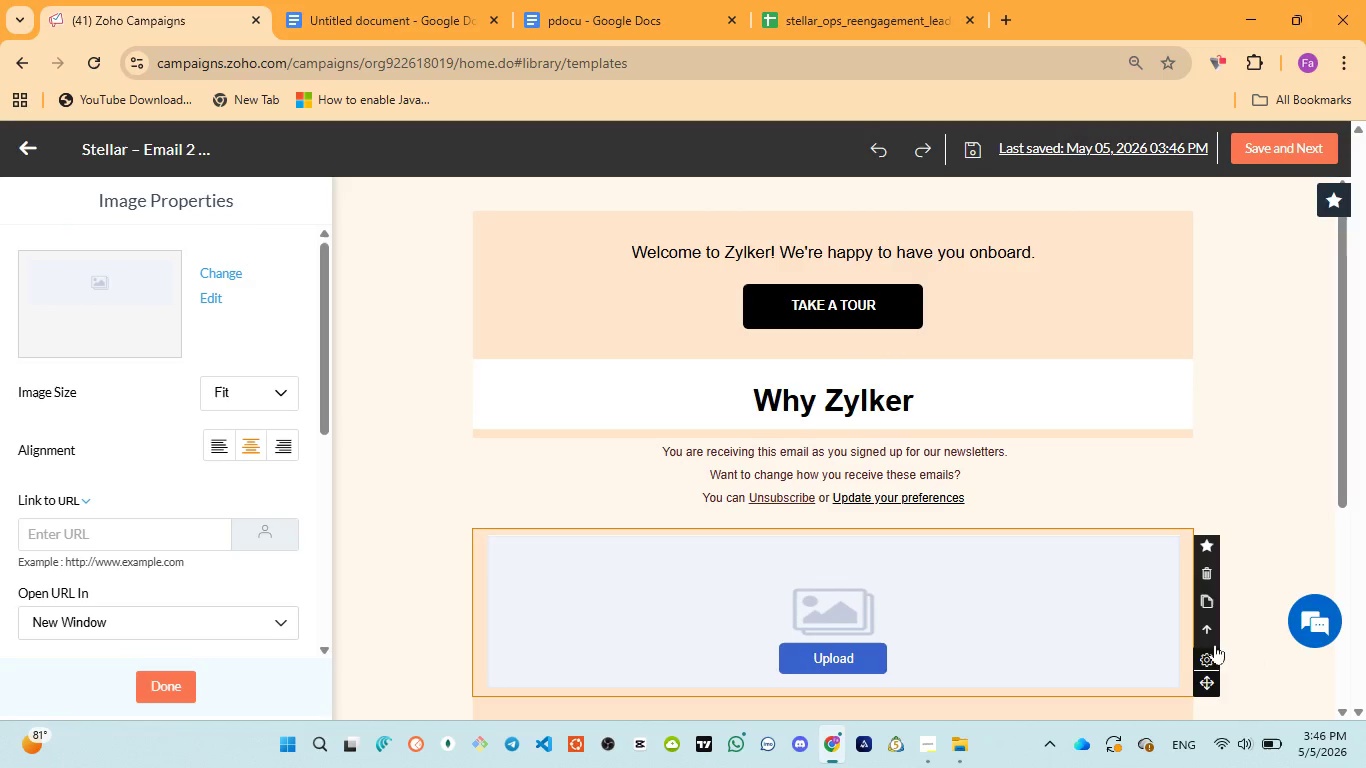 
left_click([1210, 628])
 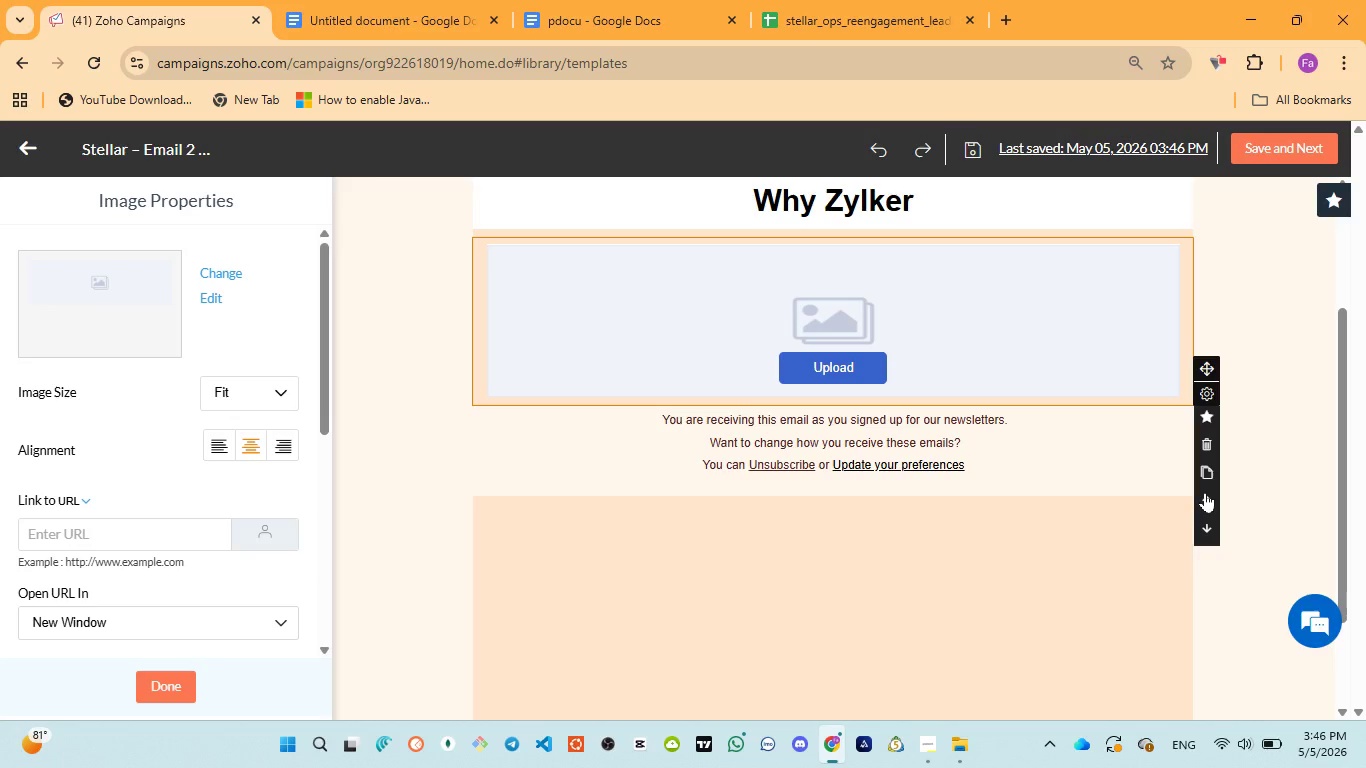 
left_click([1205, 489])
 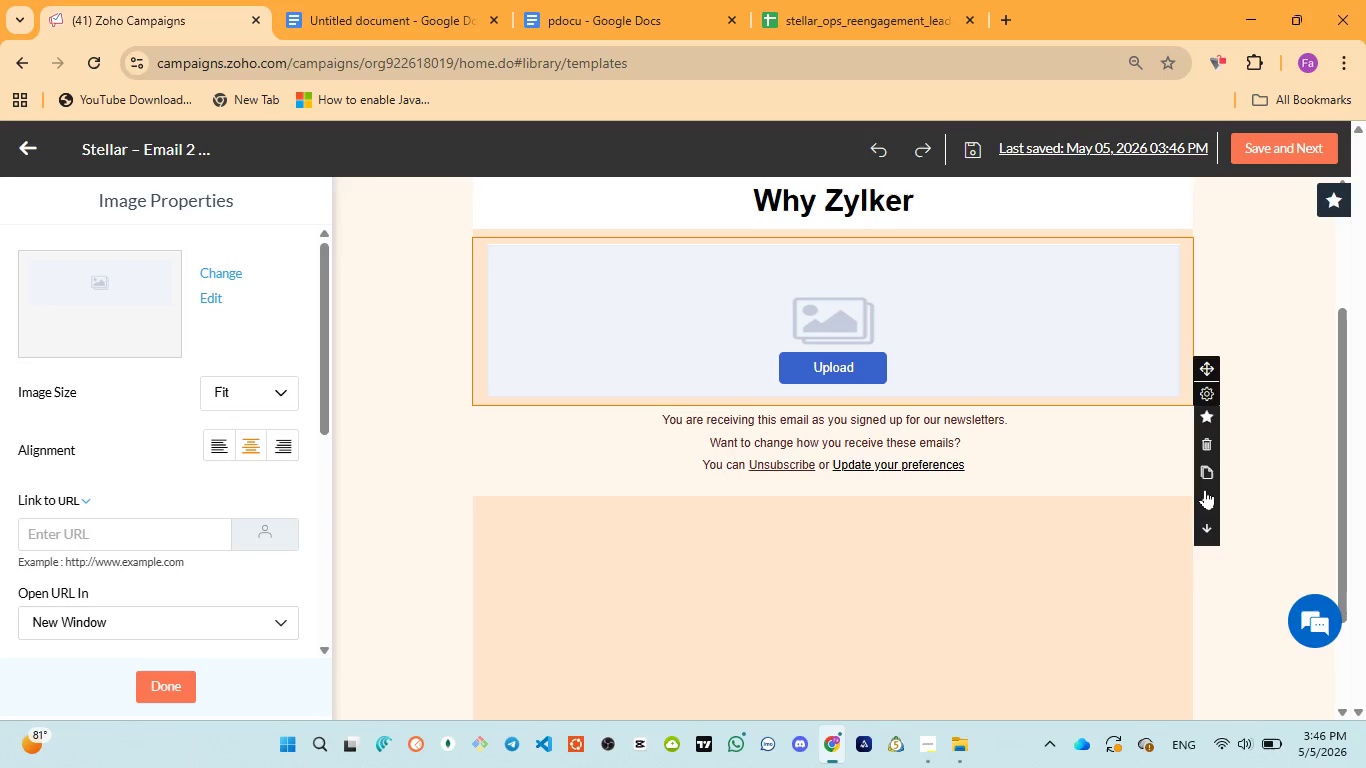 
double_click([1205, 489])
 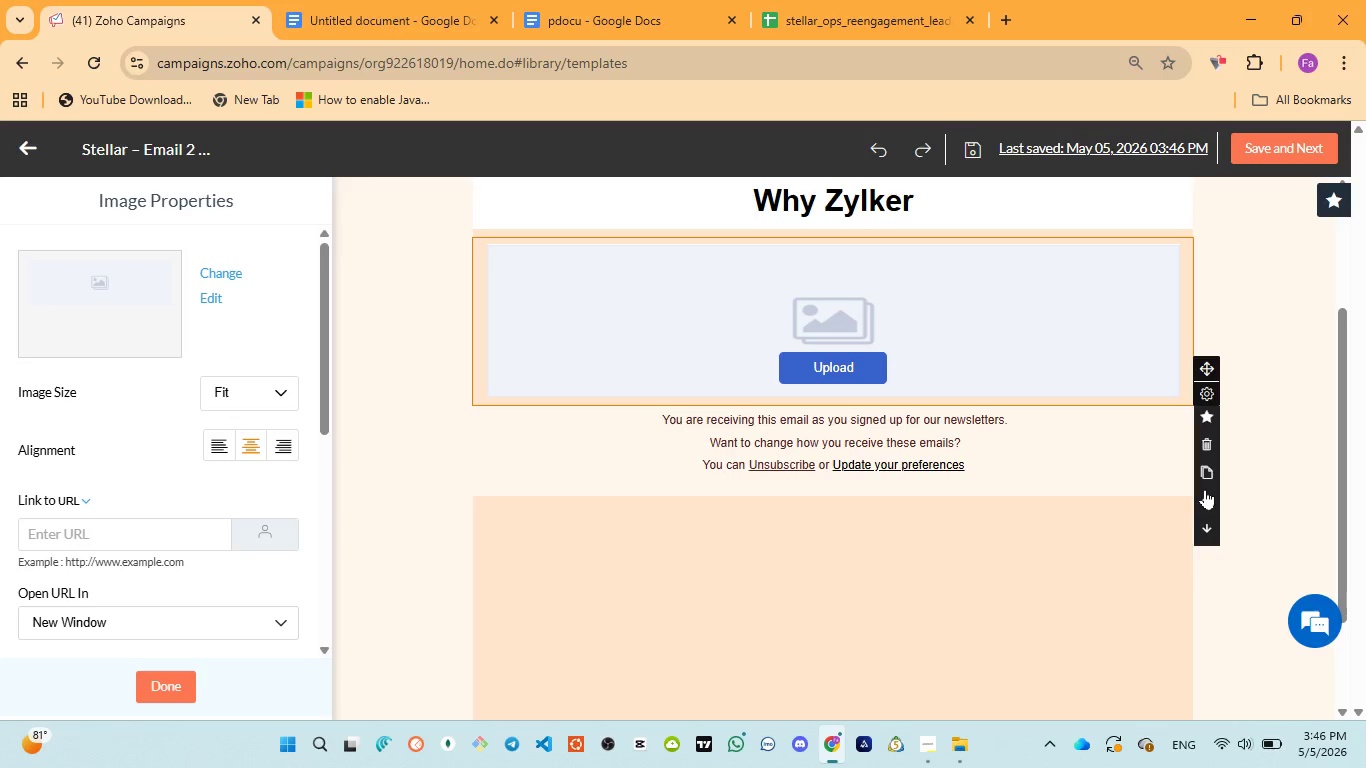 
triple_click([1205, 489])
 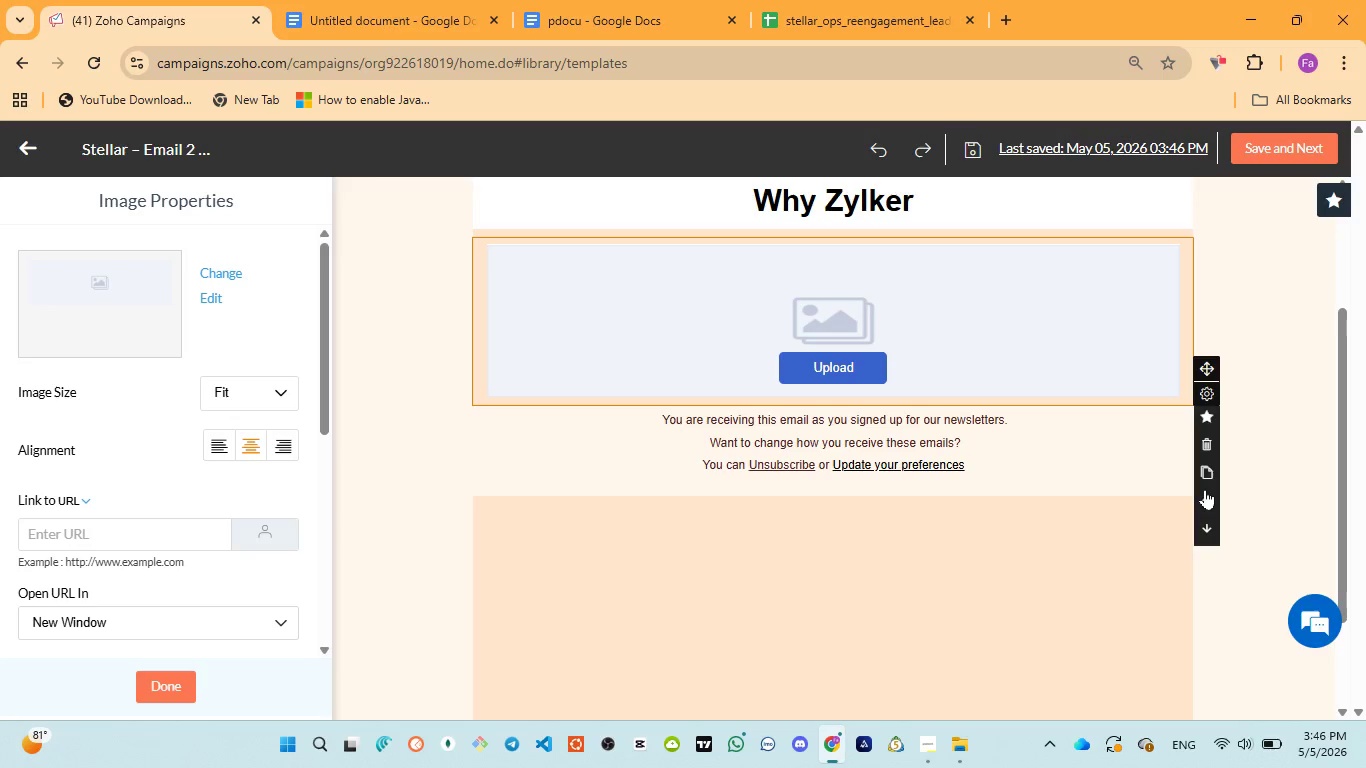 
triple_click([1205, 489])
 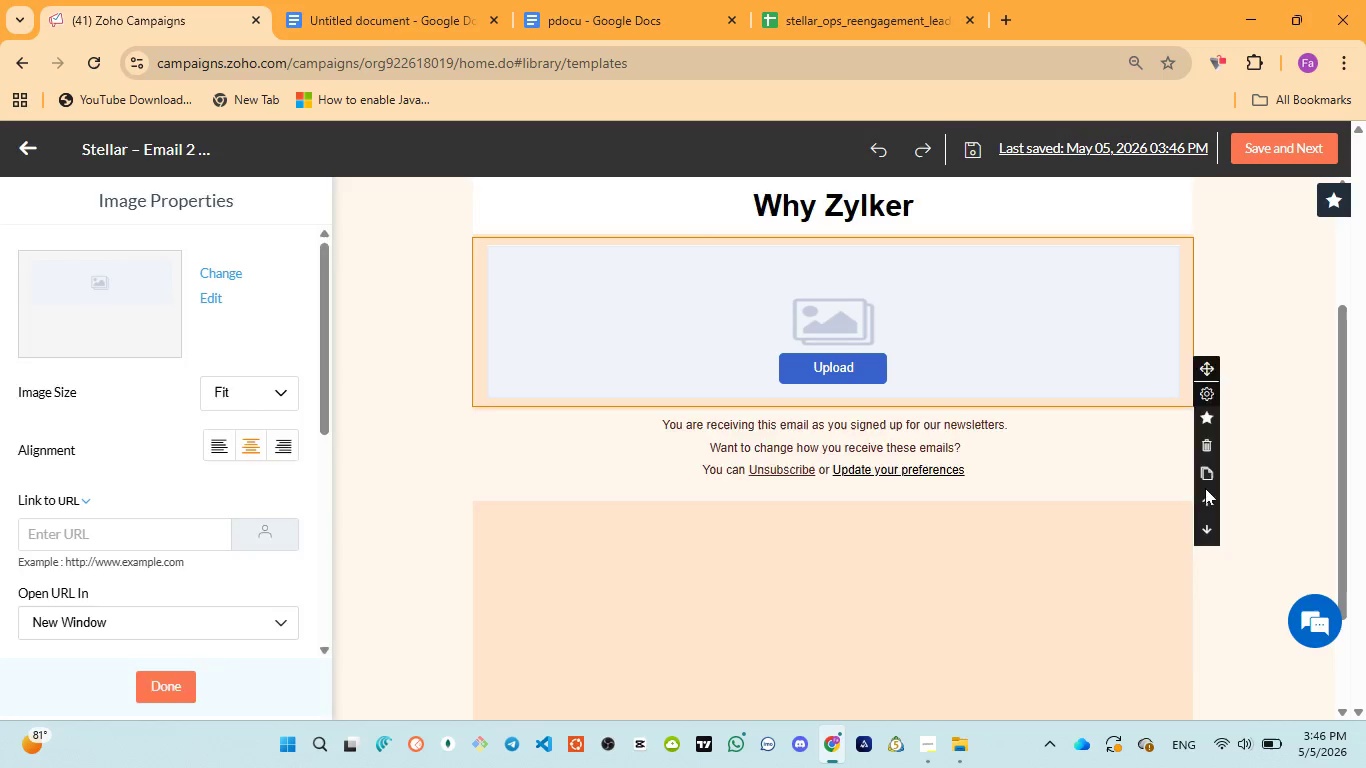 
triple_click([1205, 488])
 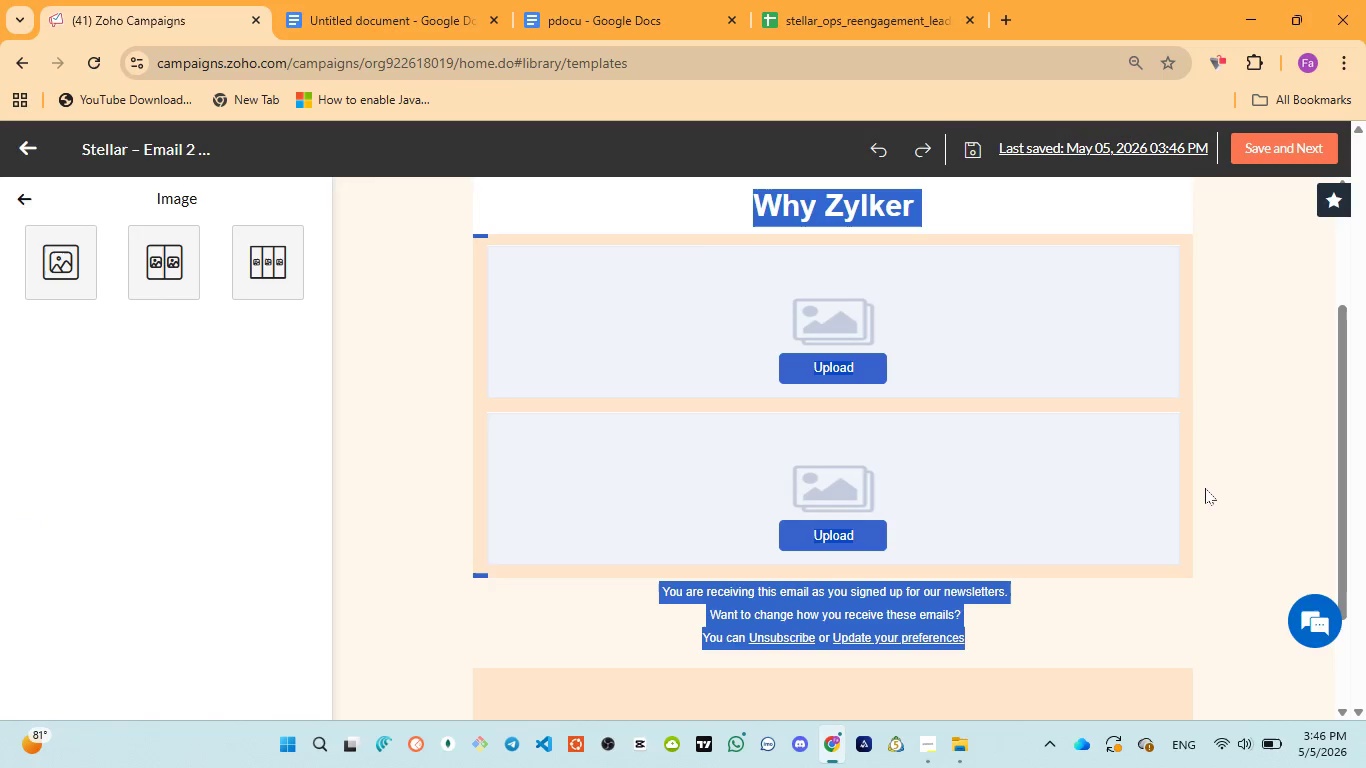 
triple_click([1205, 488])
 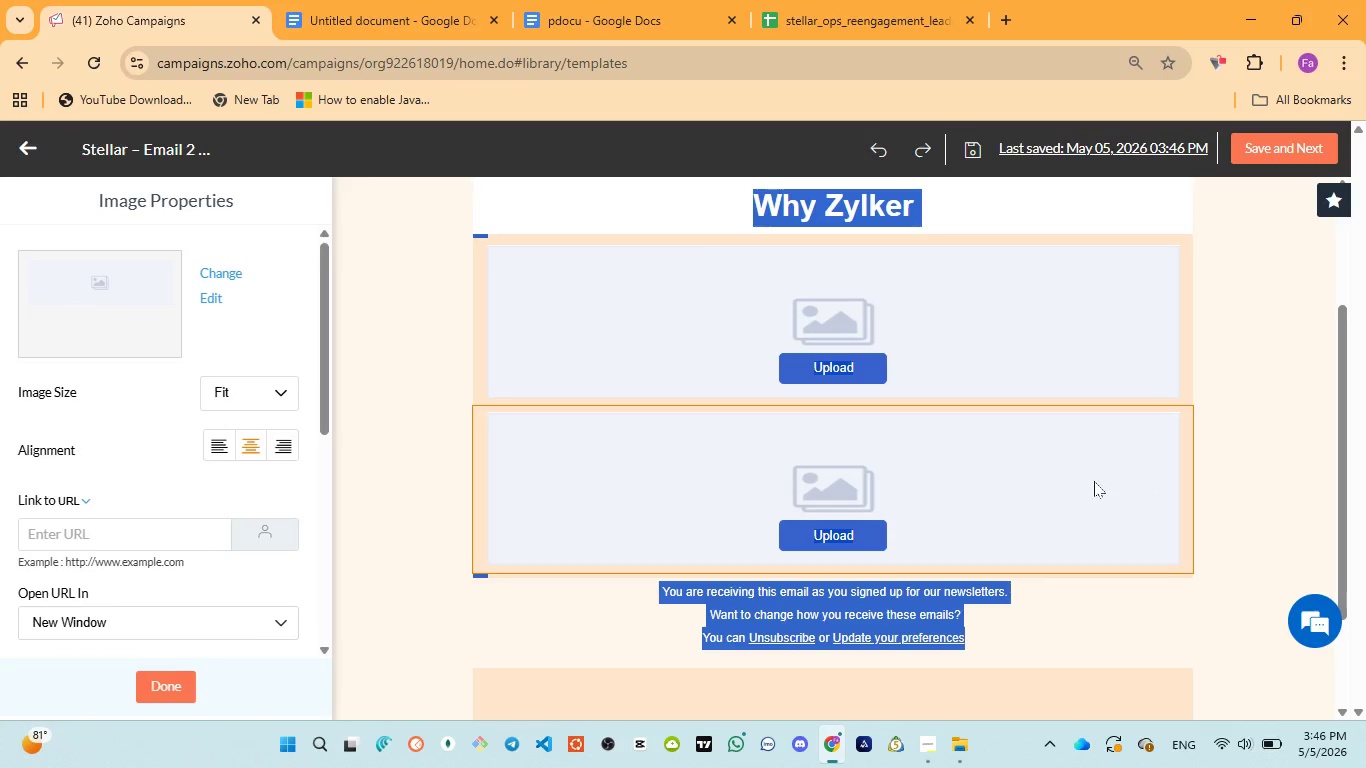 
left_click([1073, 474])
 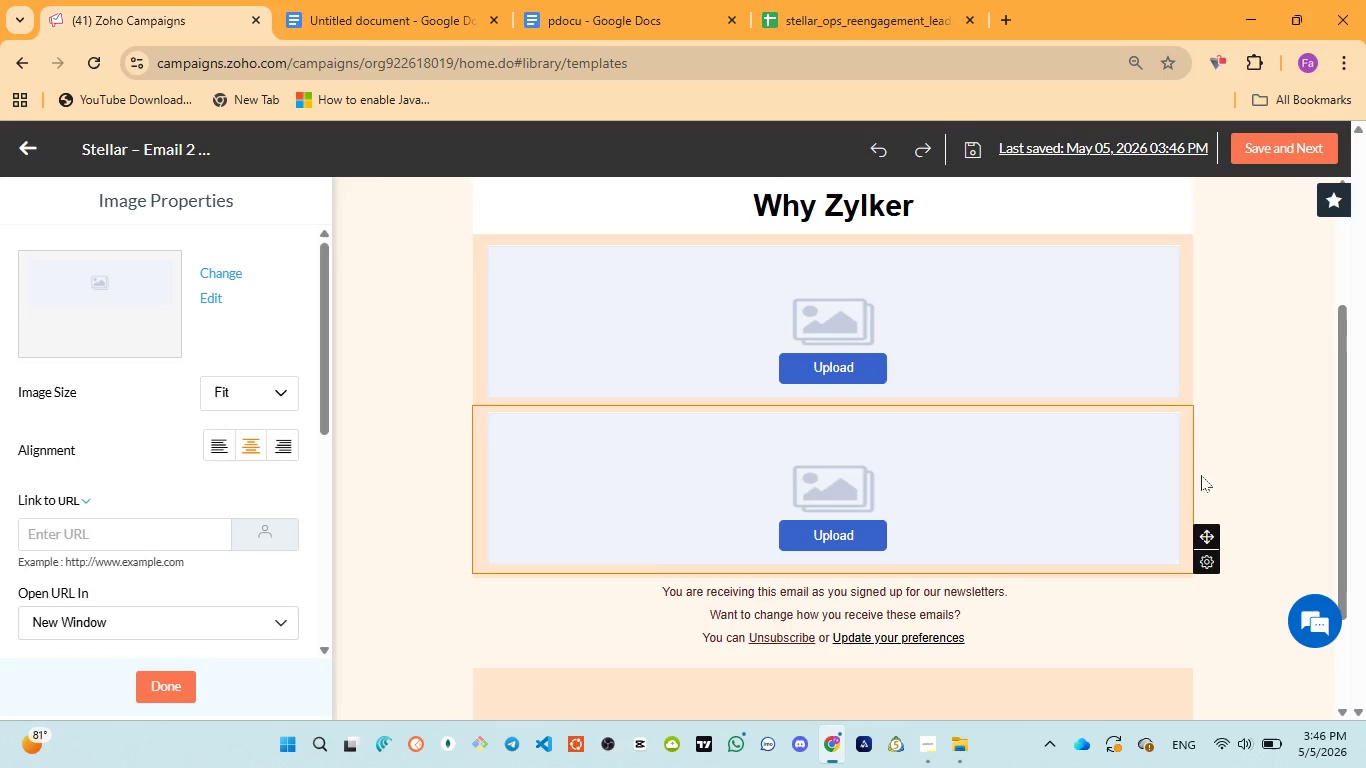 
scroll: coordinate [1133, 330], scroll_direction: up, amount: 6.0
 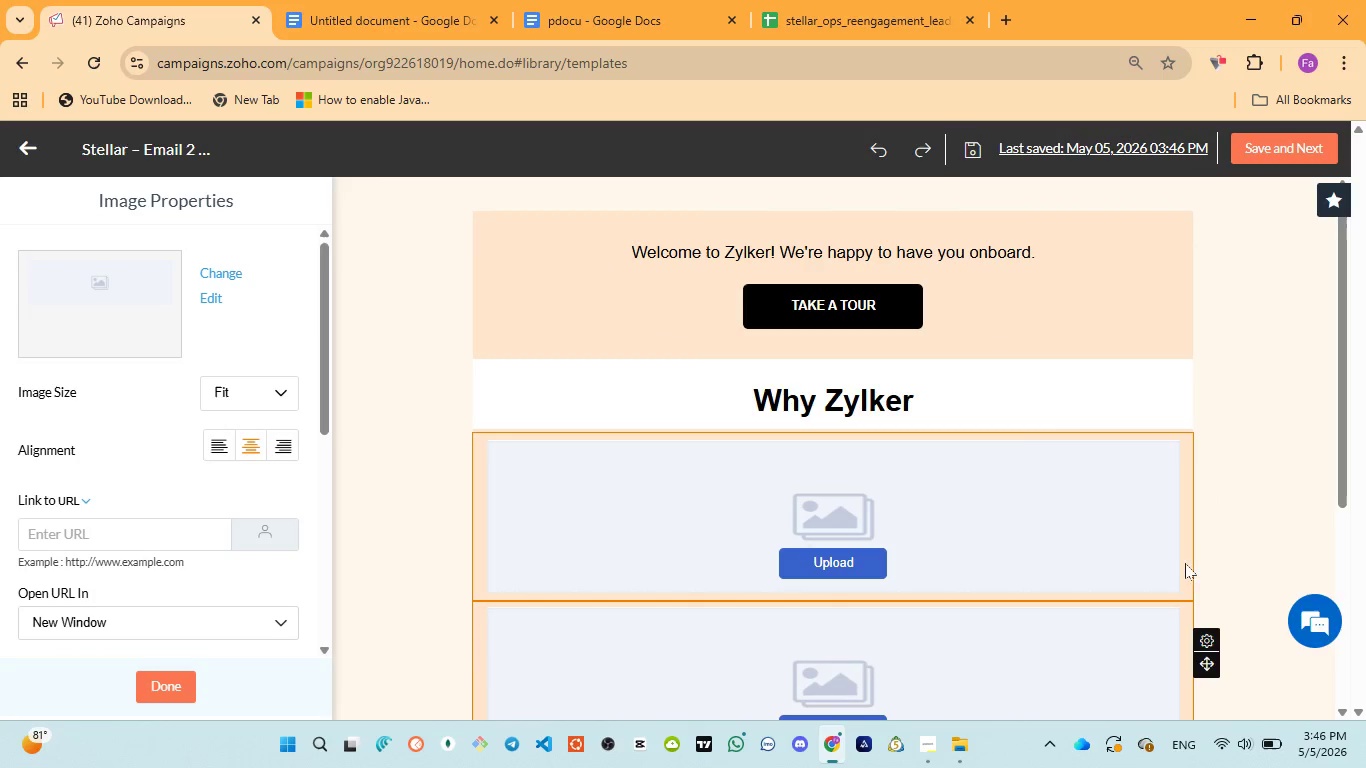 
left_click([1118, 509])
 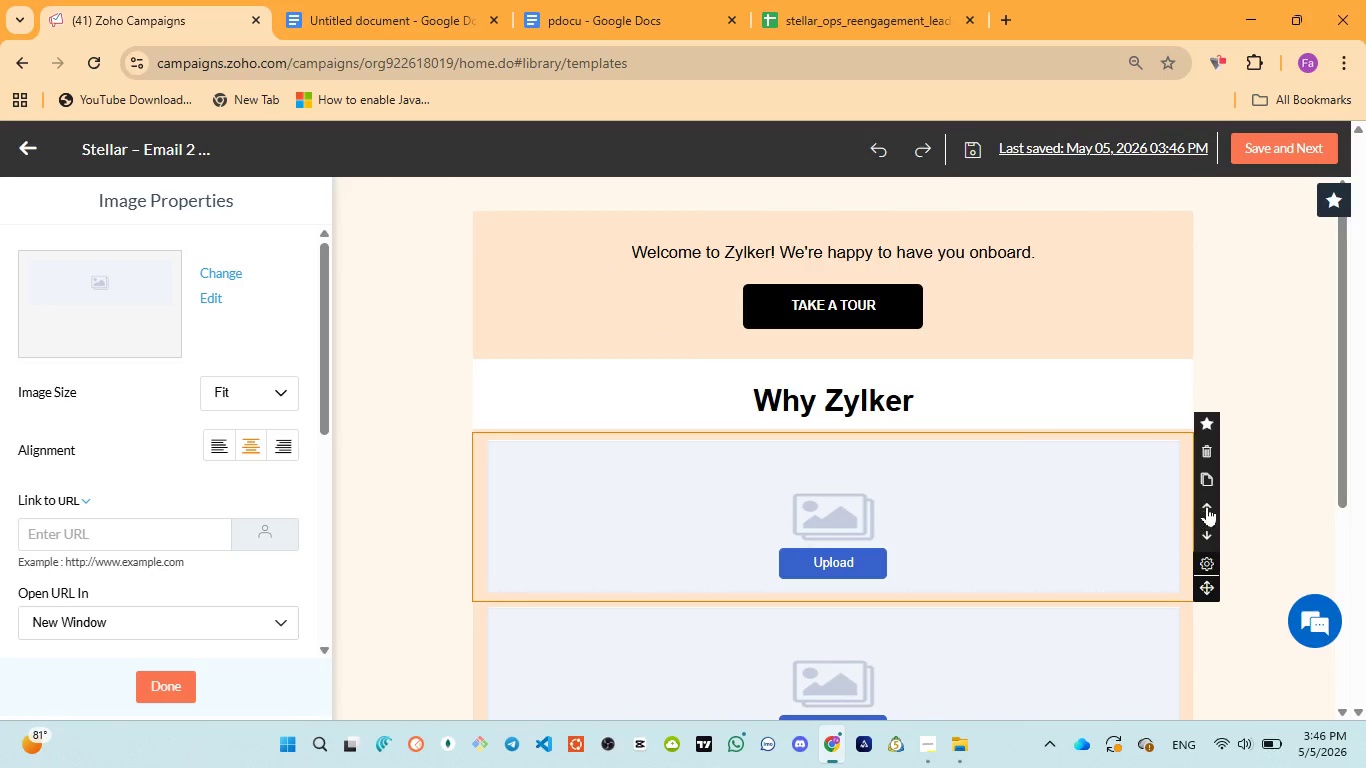 
left_click([1209, 504])
 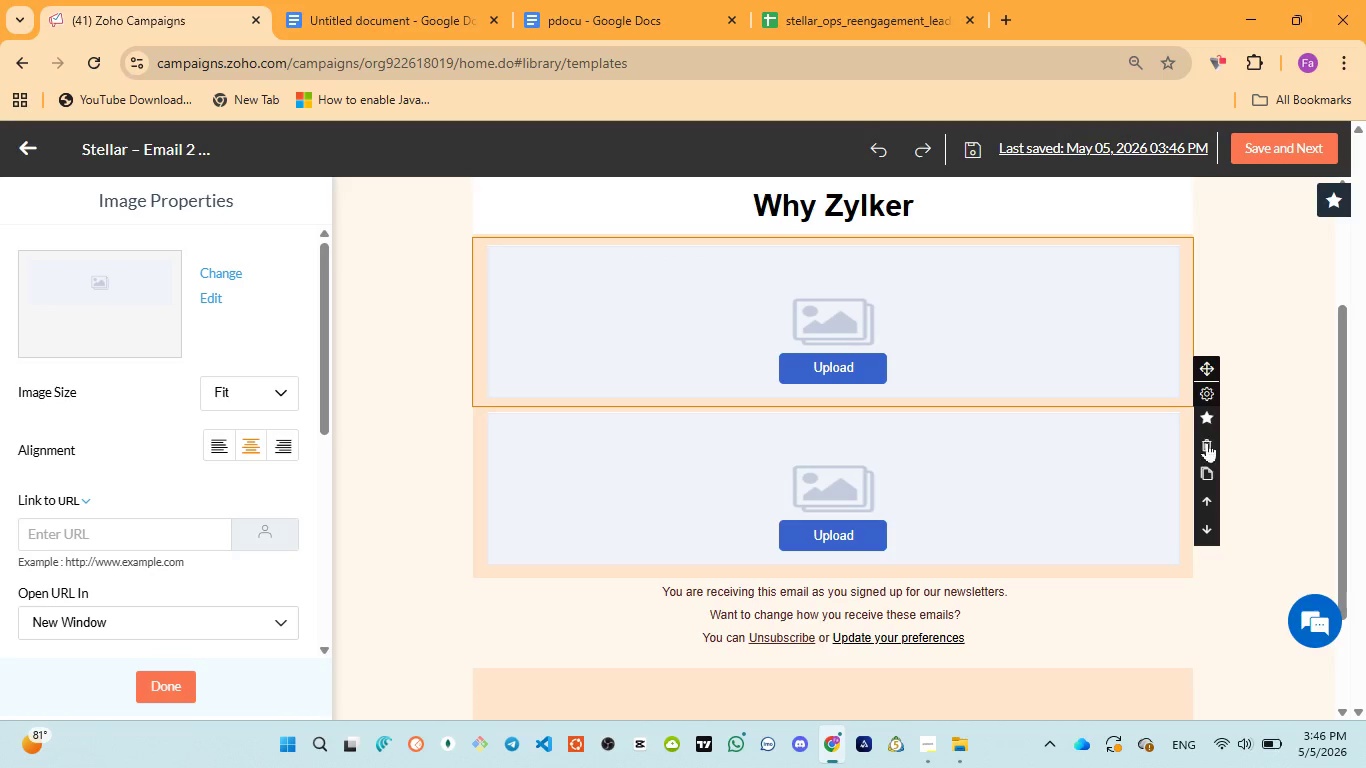 
left_click([1205, 489])
 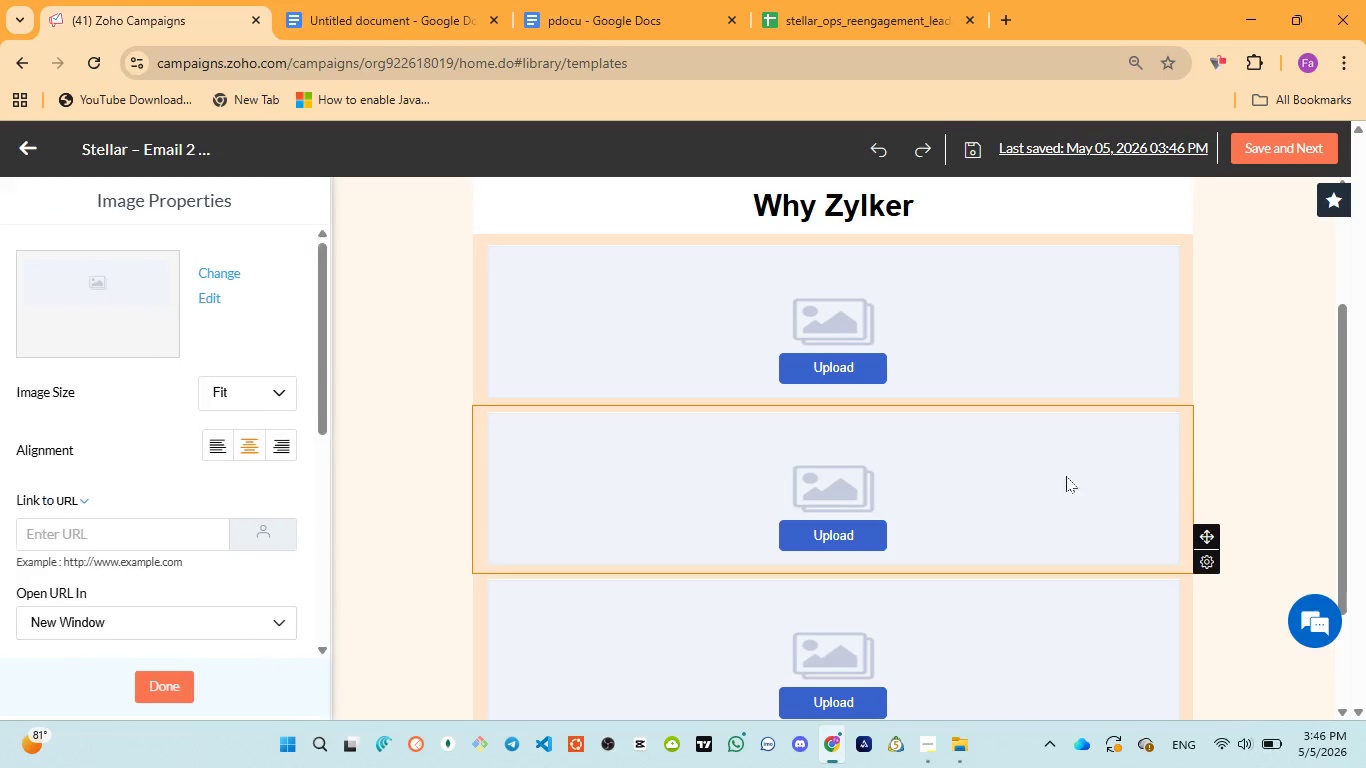 
scroll: coordinate [1029, 472], scroll_direction: down, amount: 4.0
 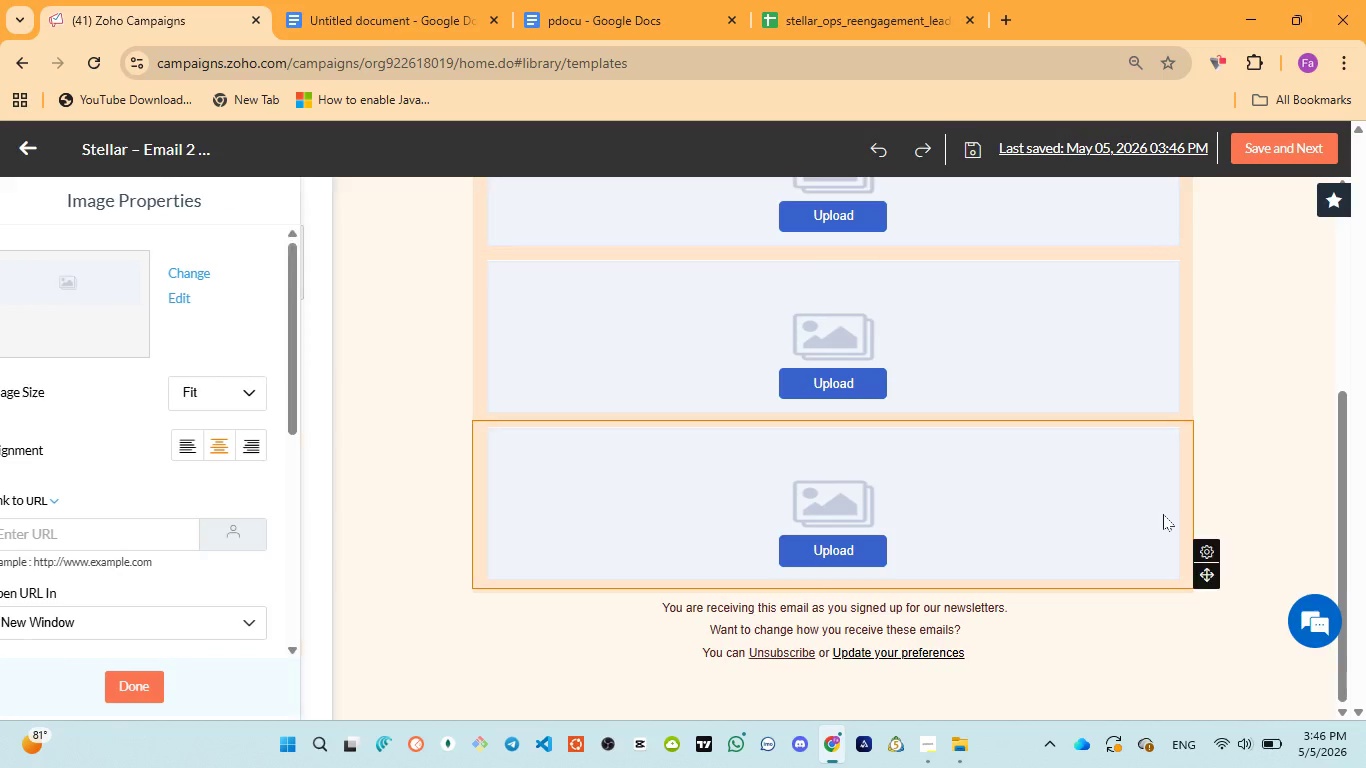 
left_click([1163, 514])
 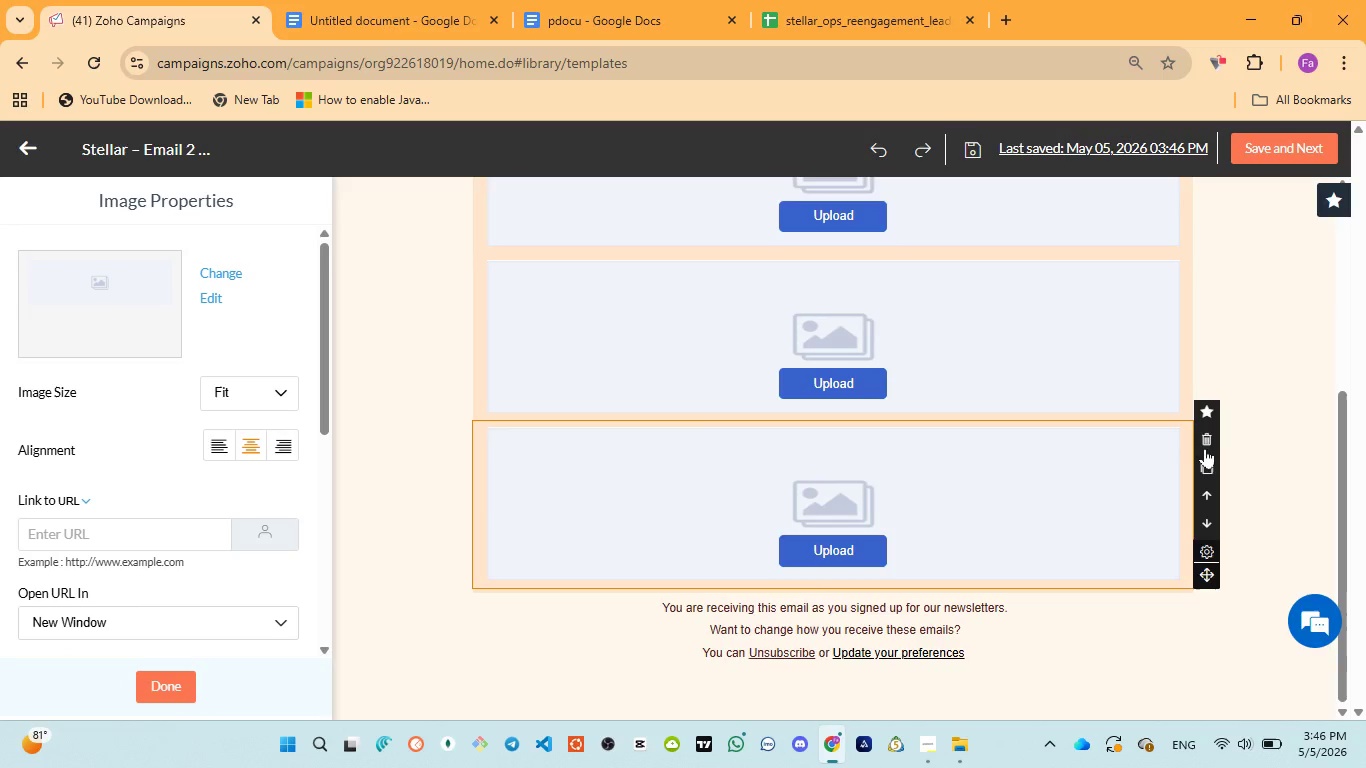 
left_click([1207, 438])
 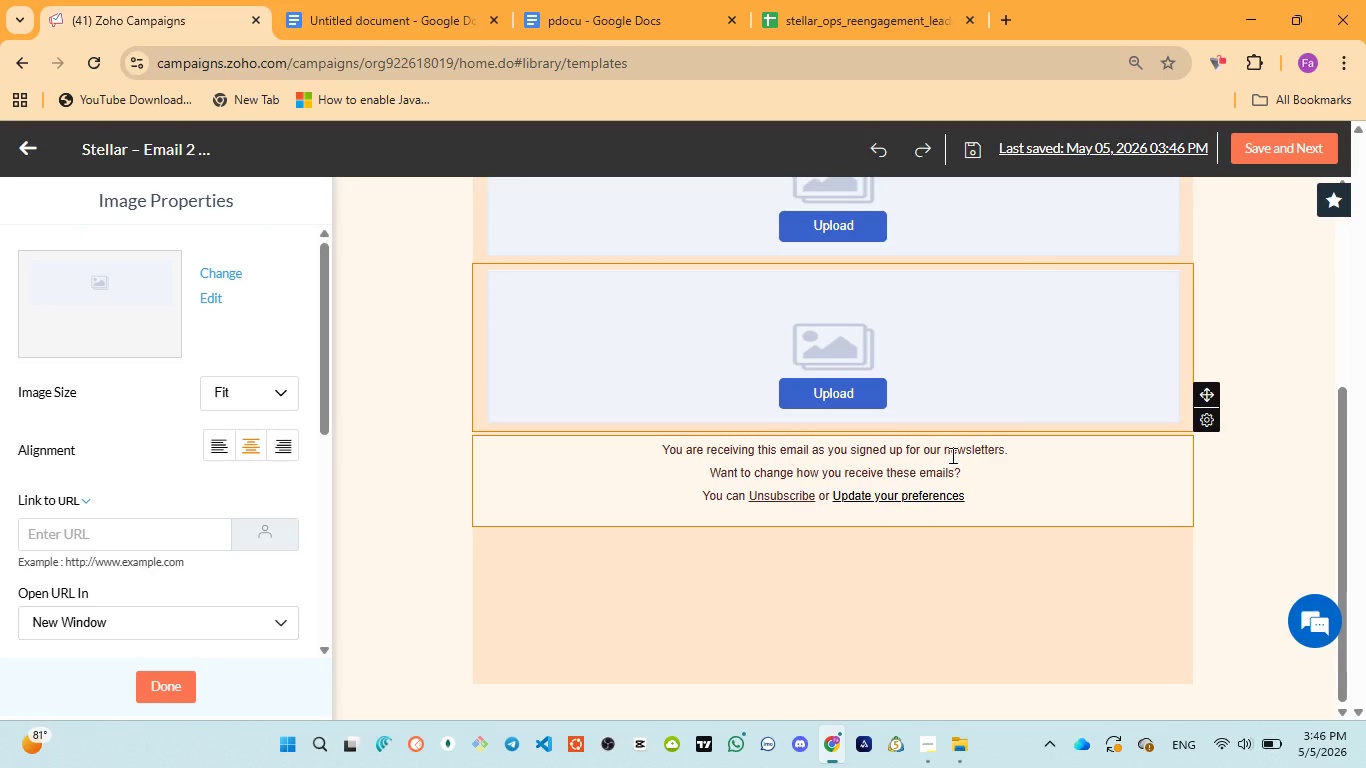 
left_click([1117, 343])
 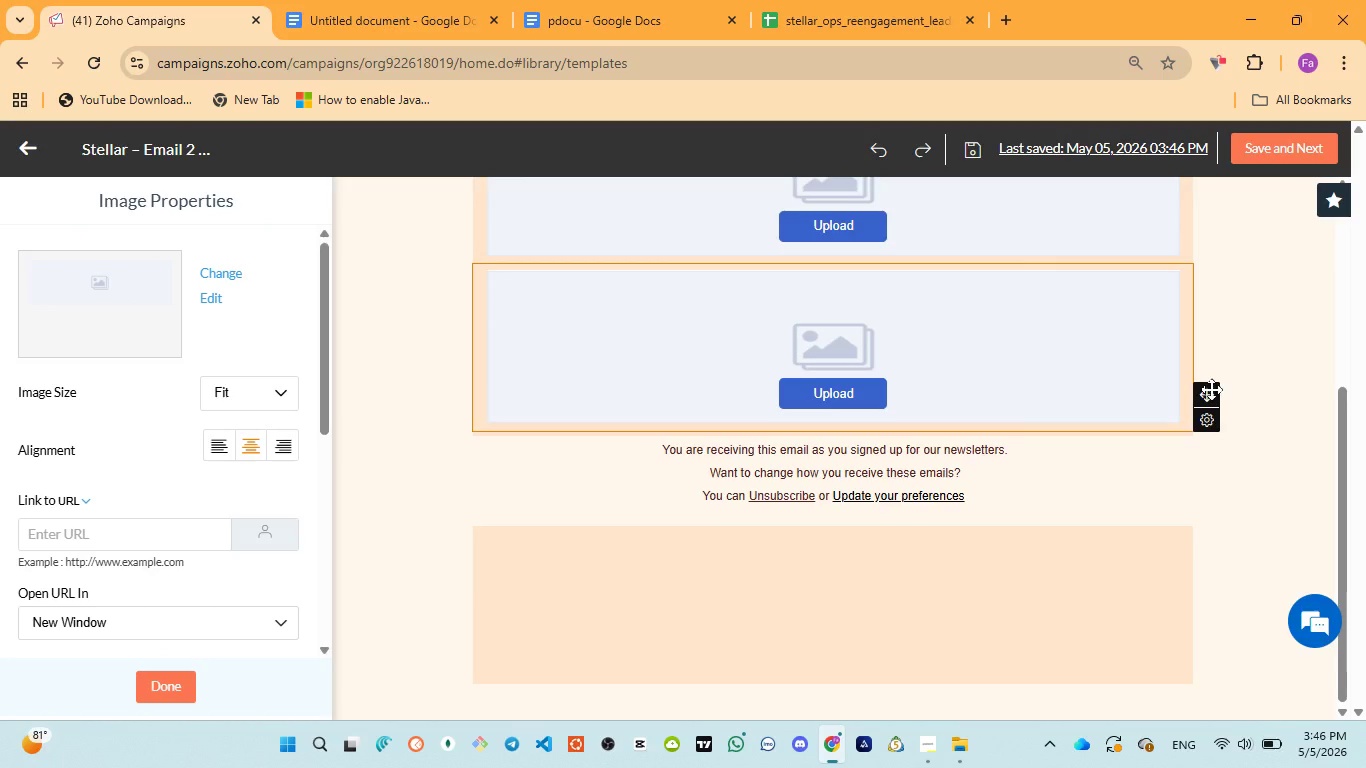 
scroll: coordinate [1083, 306], scroll_direction: up, amount: 8.0
 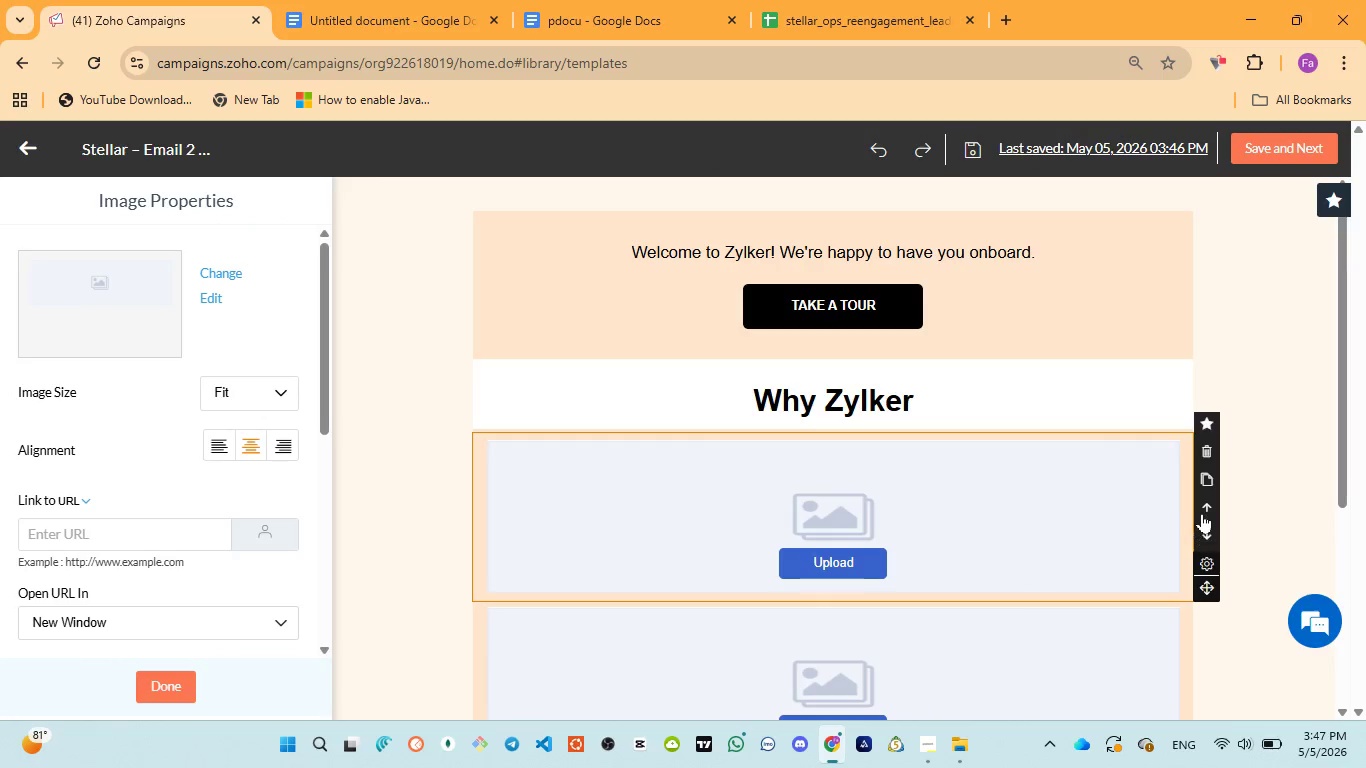 
left_click([1208, 498])
 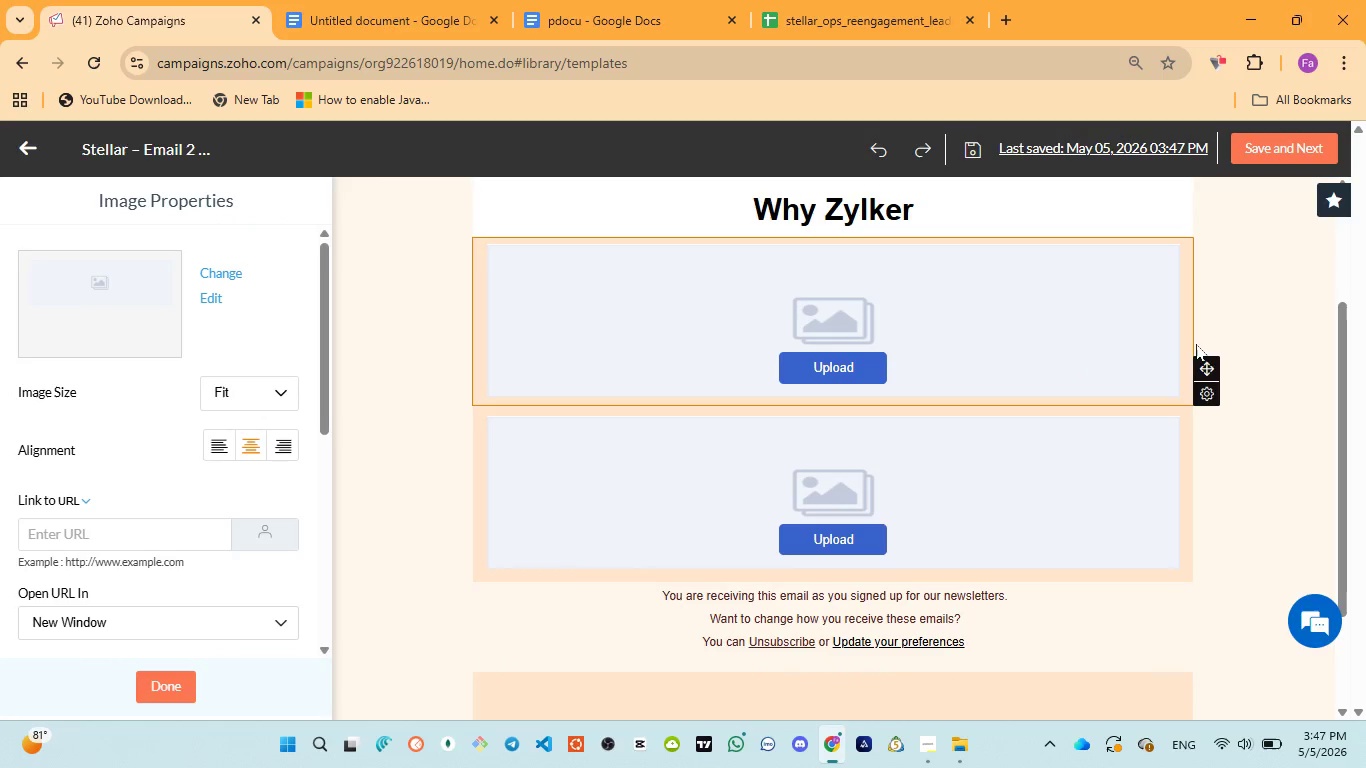 
left_click([1050, 309])
 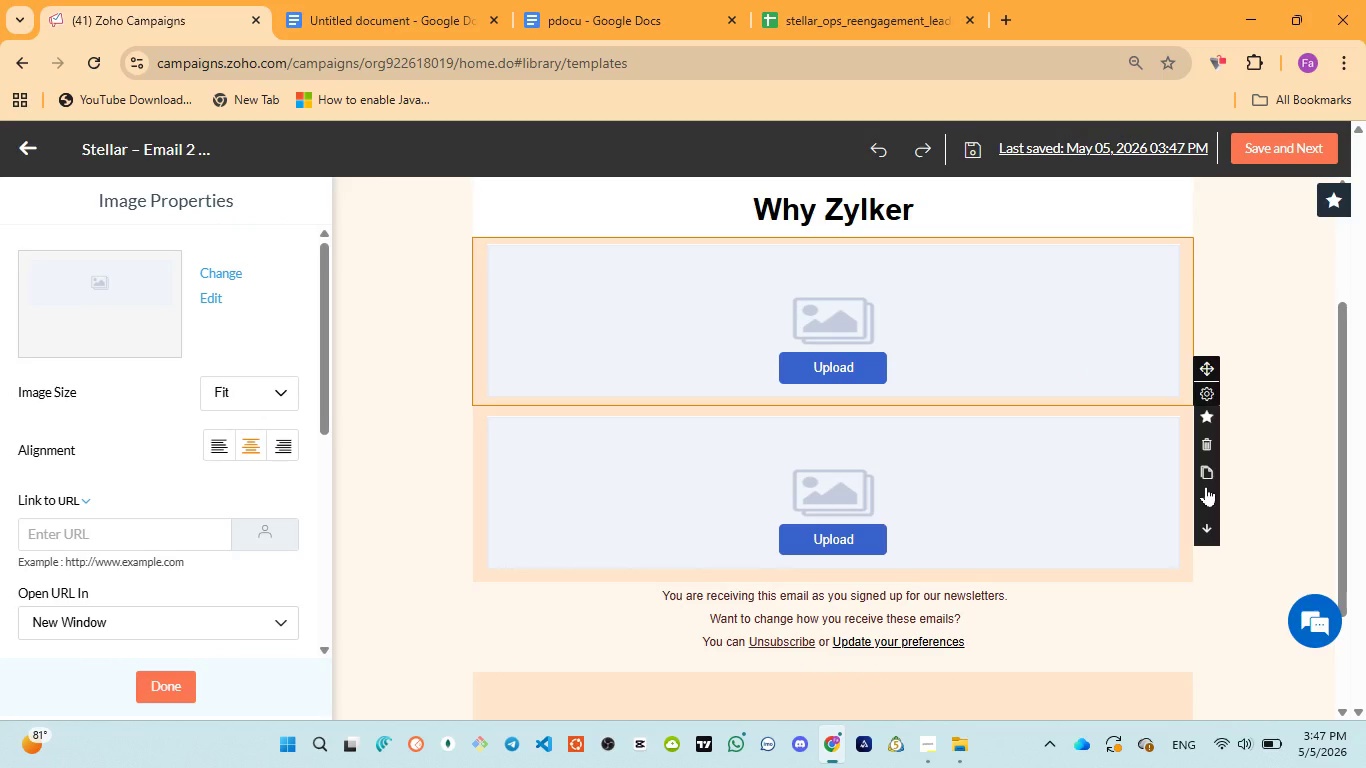 
double_click([1207, 487])
 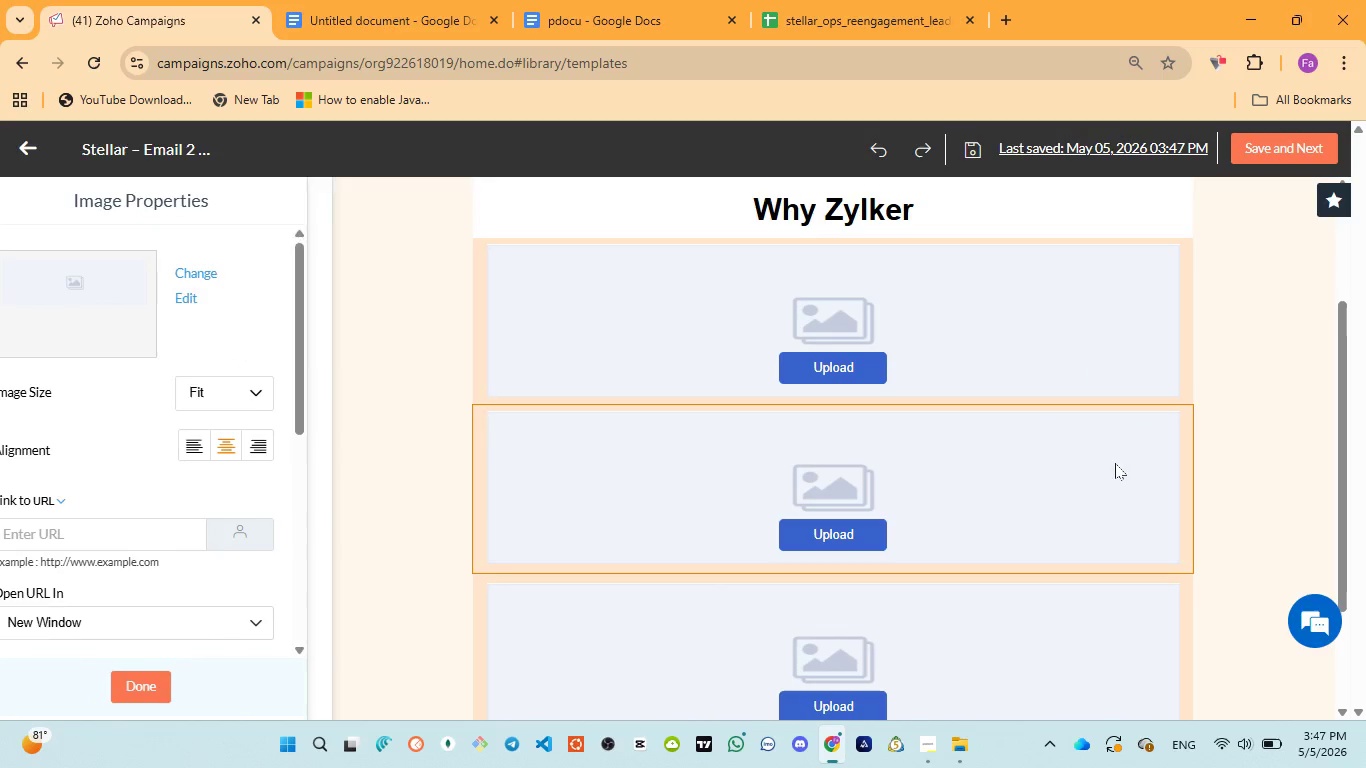 
left_click([1075, 461])
 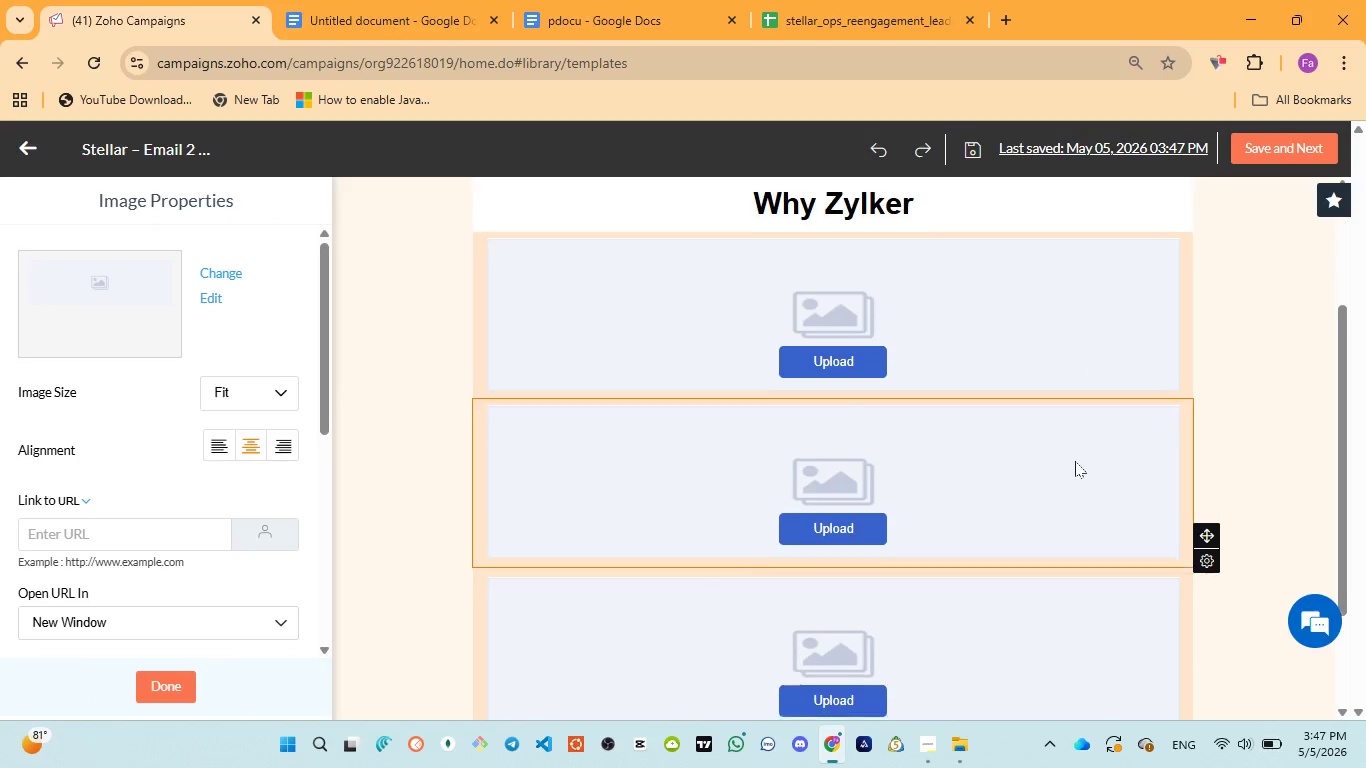 
scroll: coordinate [1075, 461], scroll_direction: down, amount: 4.0
 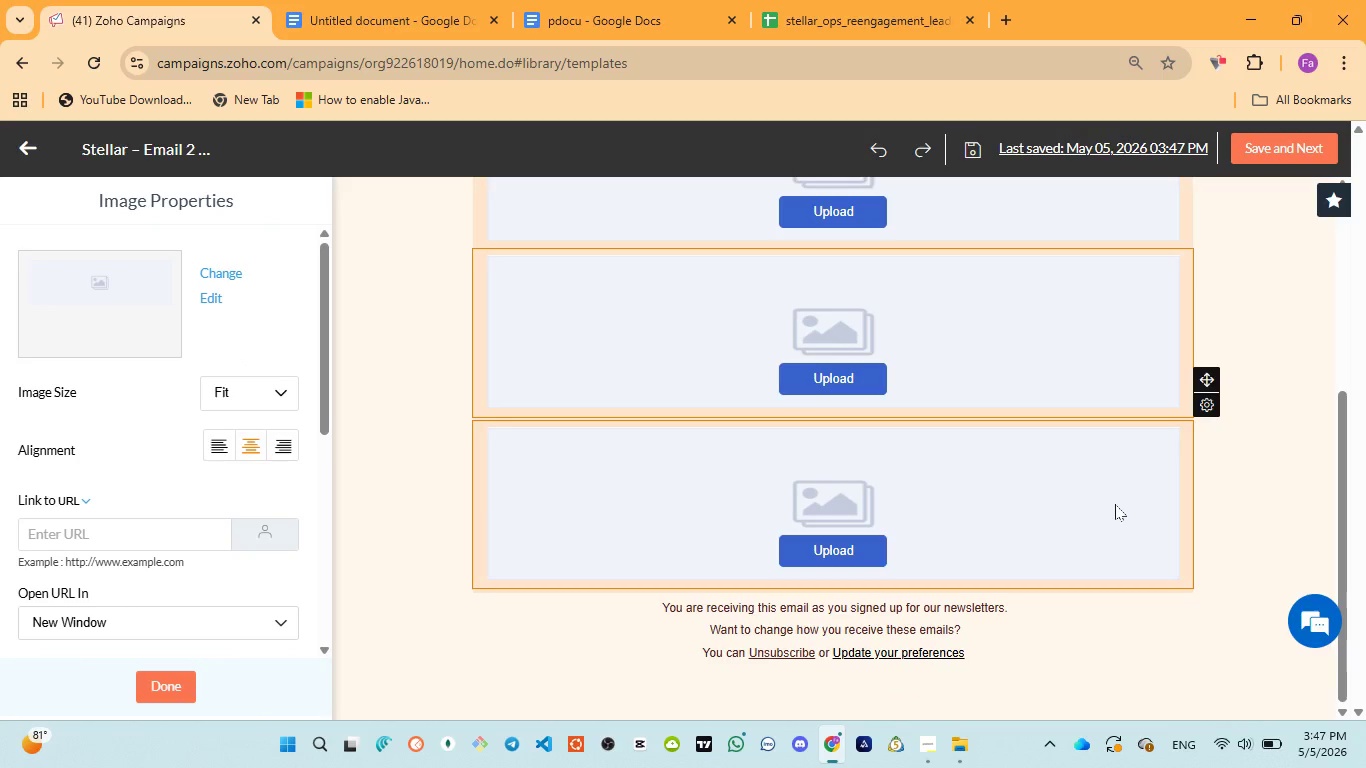 
left_click([1115, 504])
 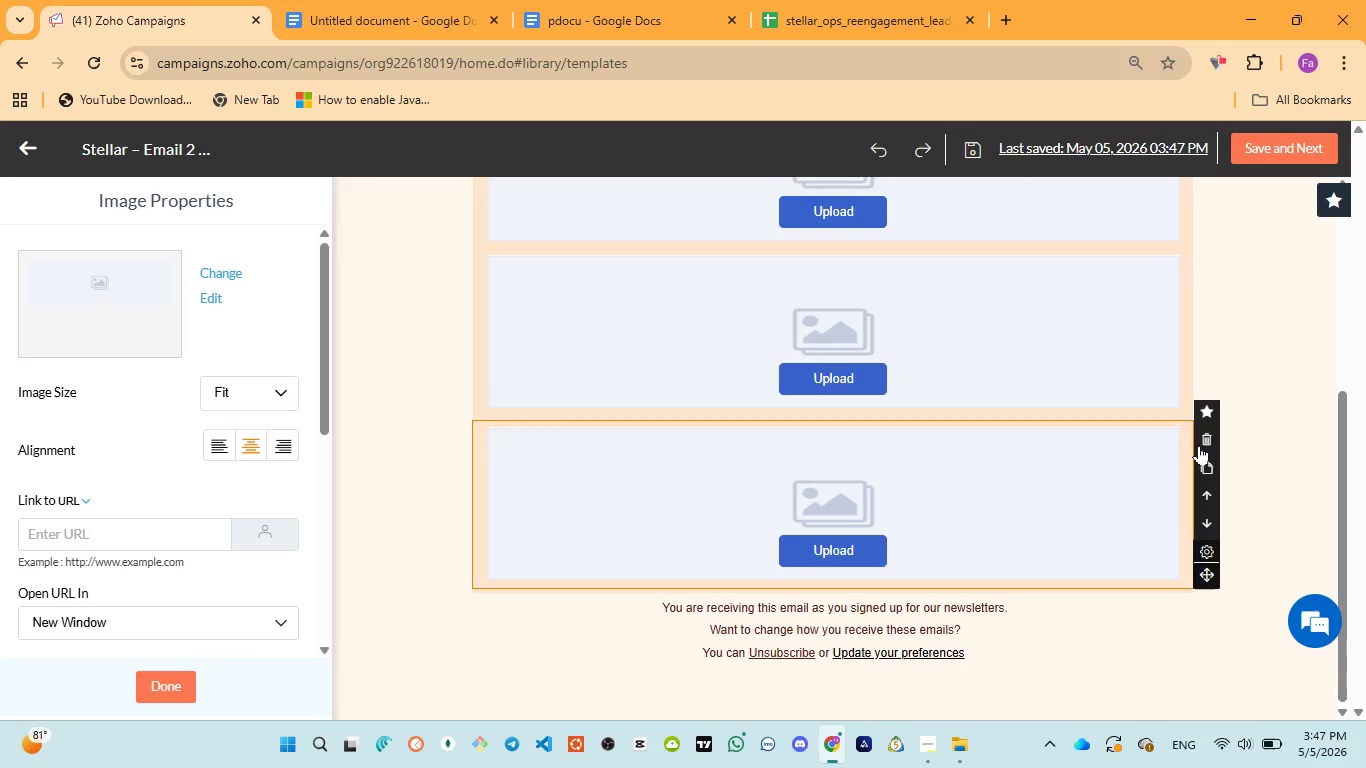 
left_click([1204, 432])
 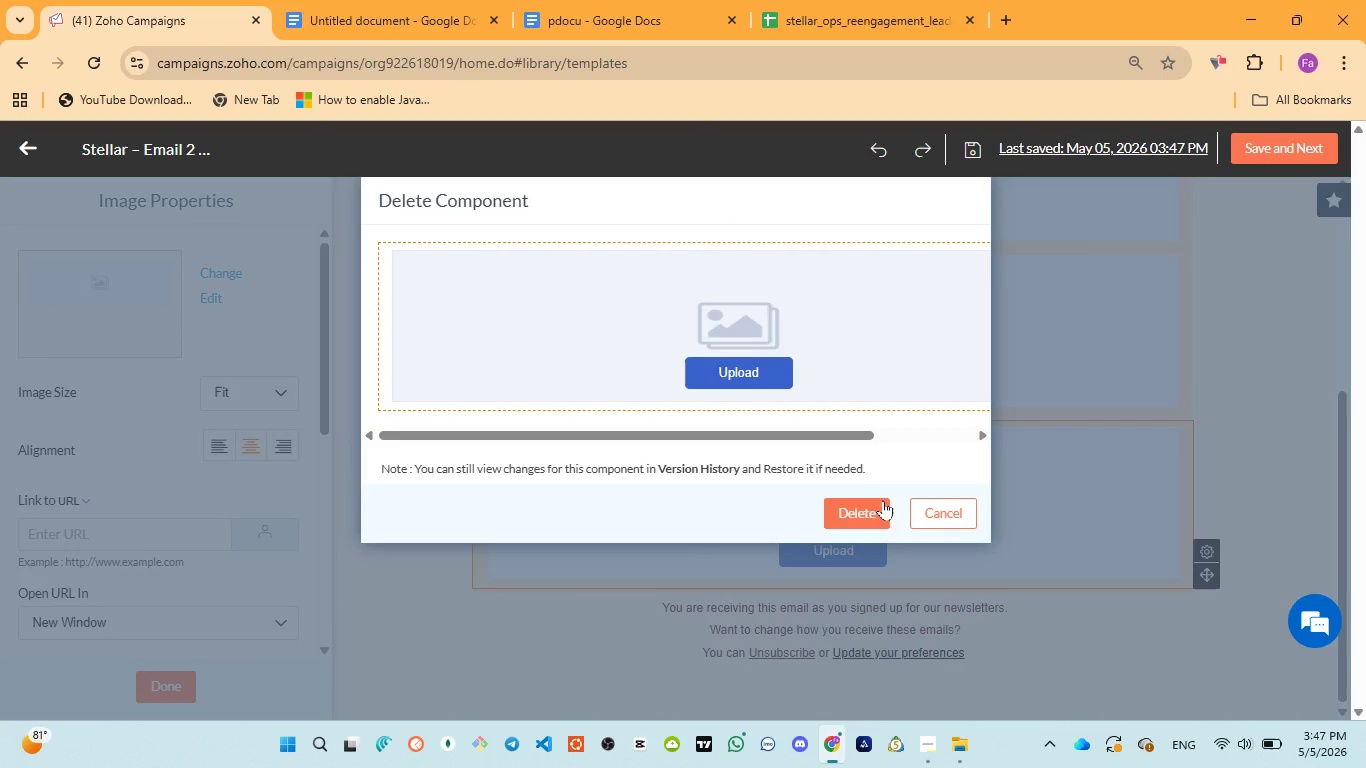 
left_click([851, 513])
 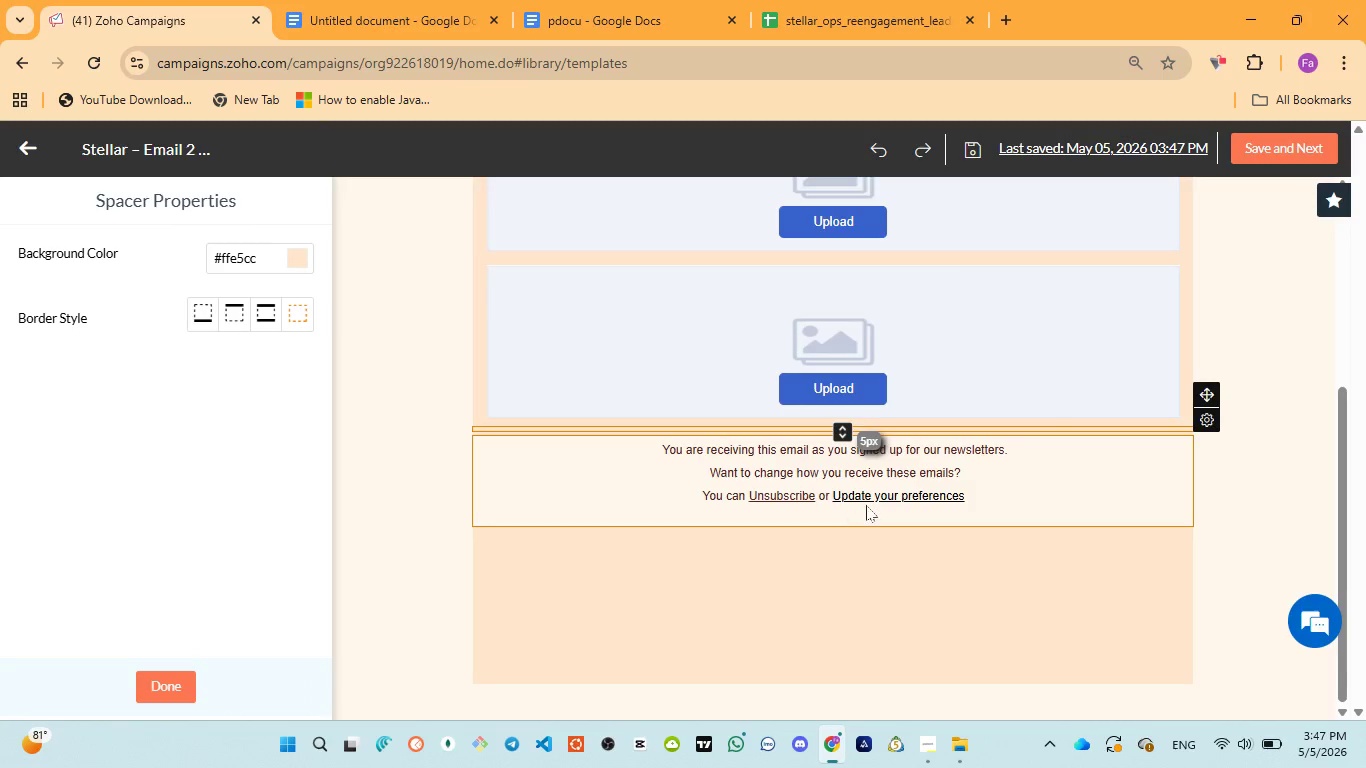 
left_click([1088, 367])
 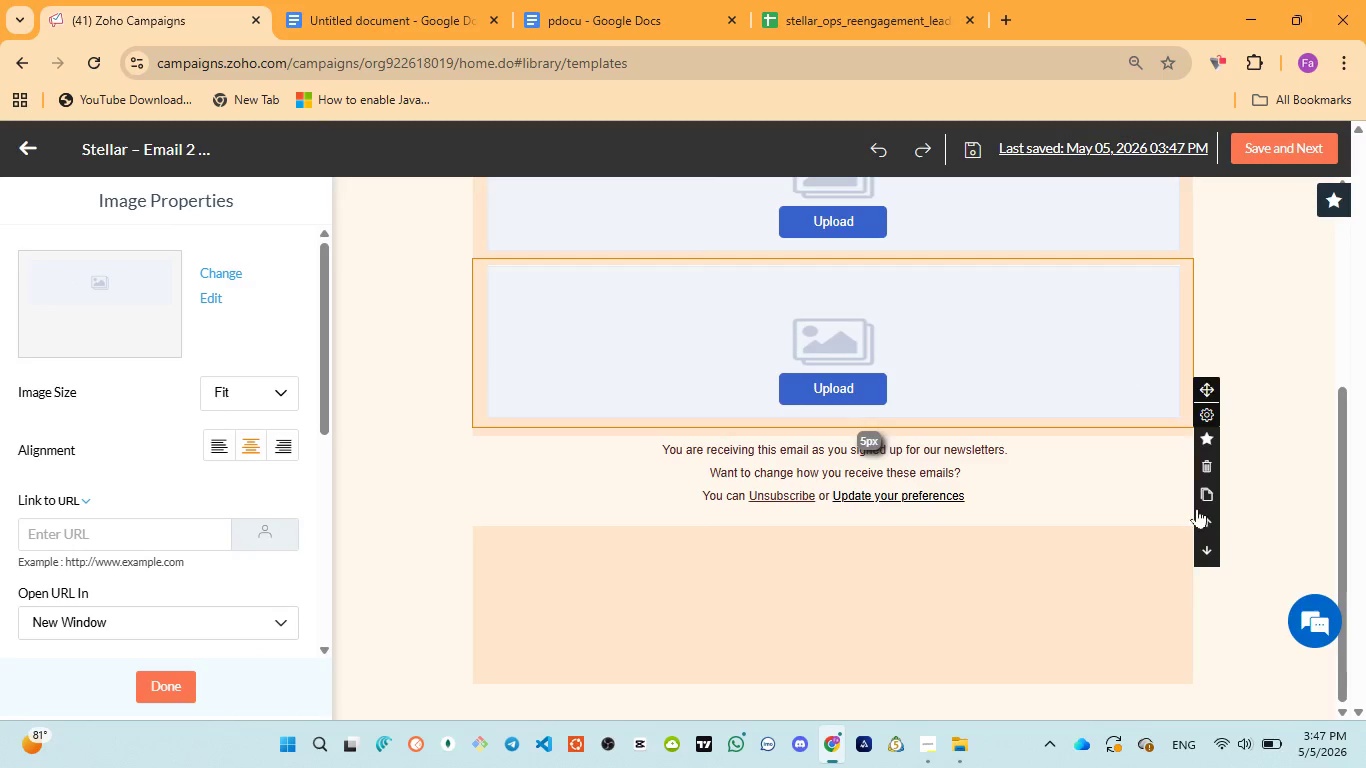 
left_click([1203, 508])
 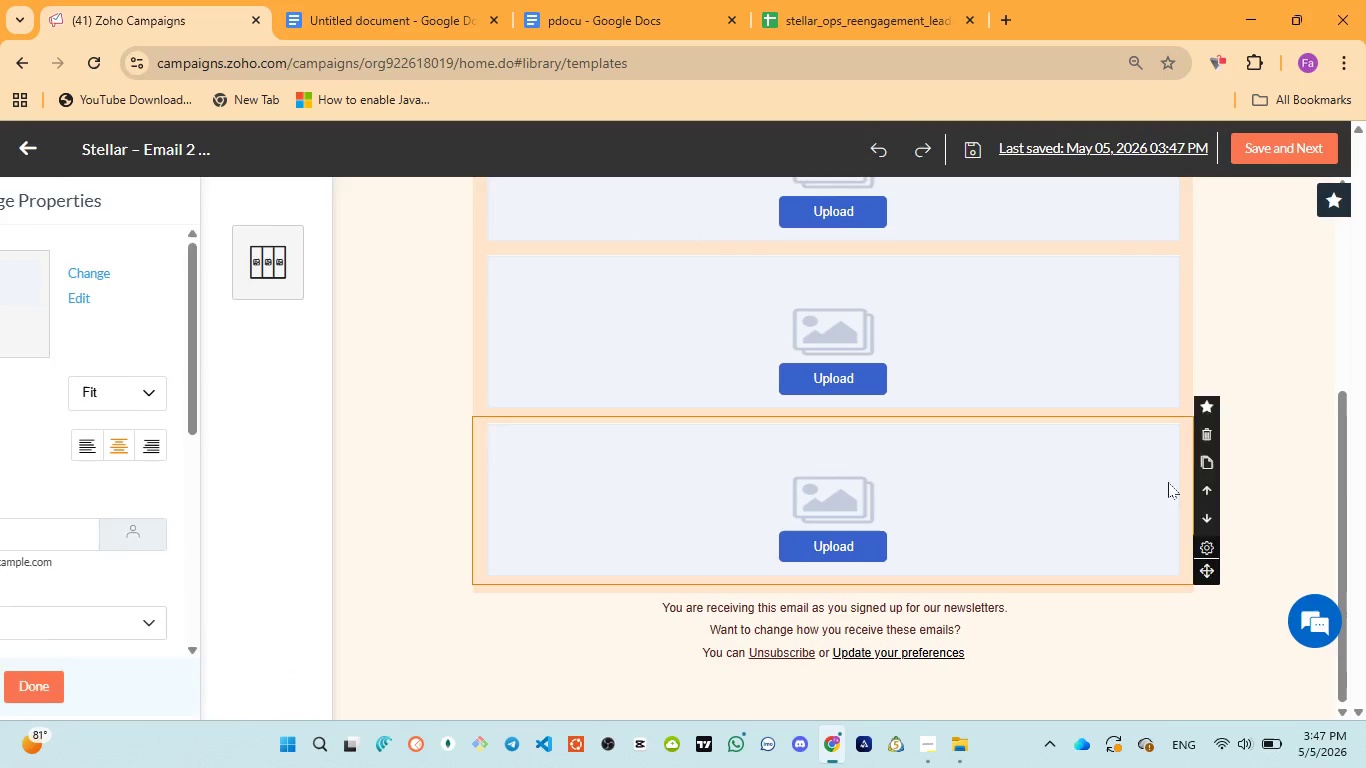 
left_click([1160, 480])
 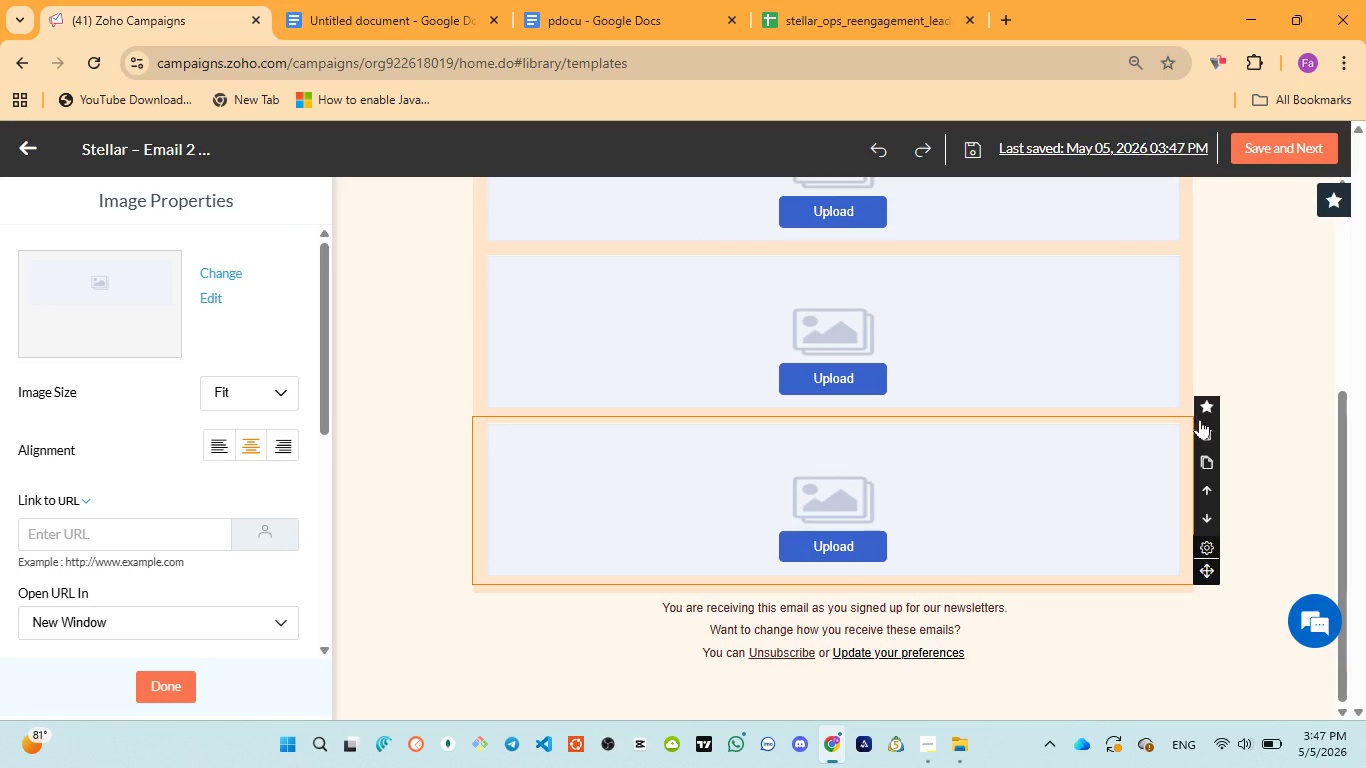 
left_click([1210, 430])
 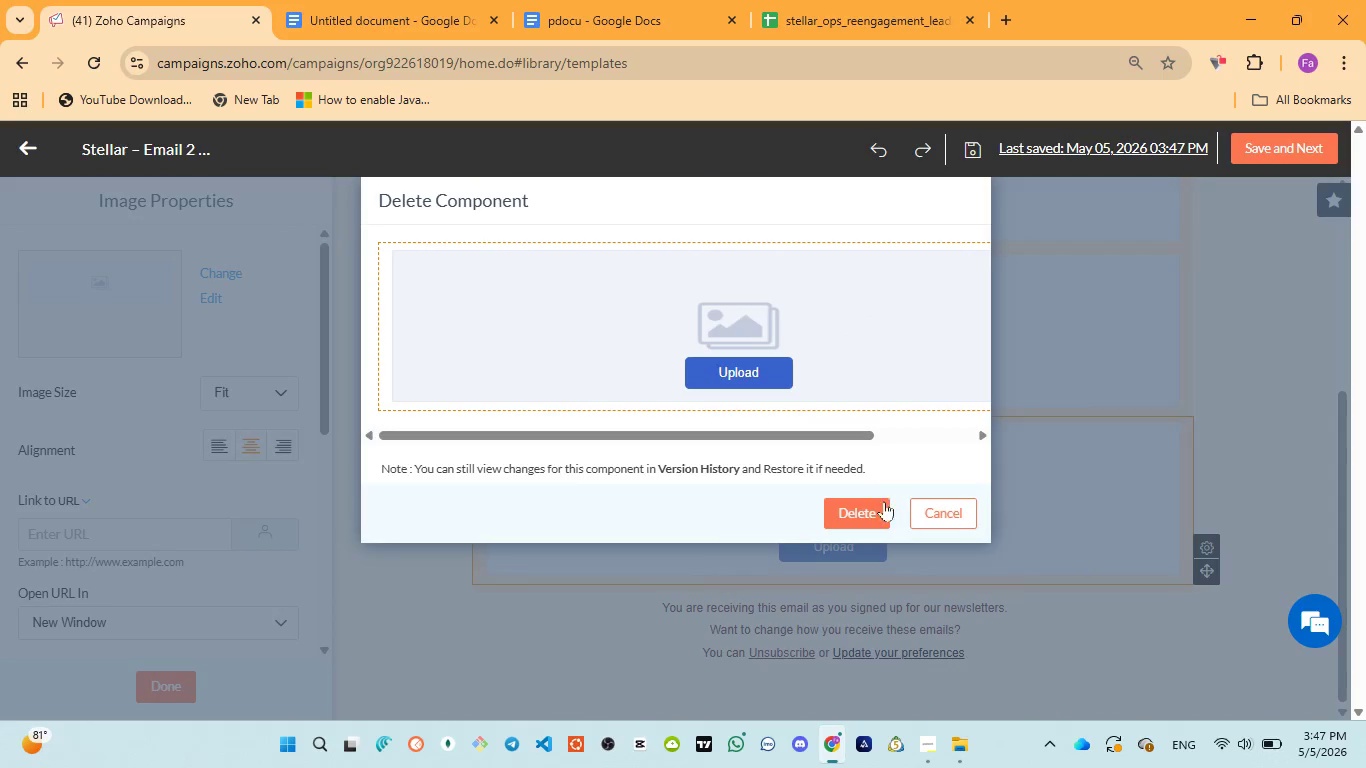 
left_click([870, 509])
 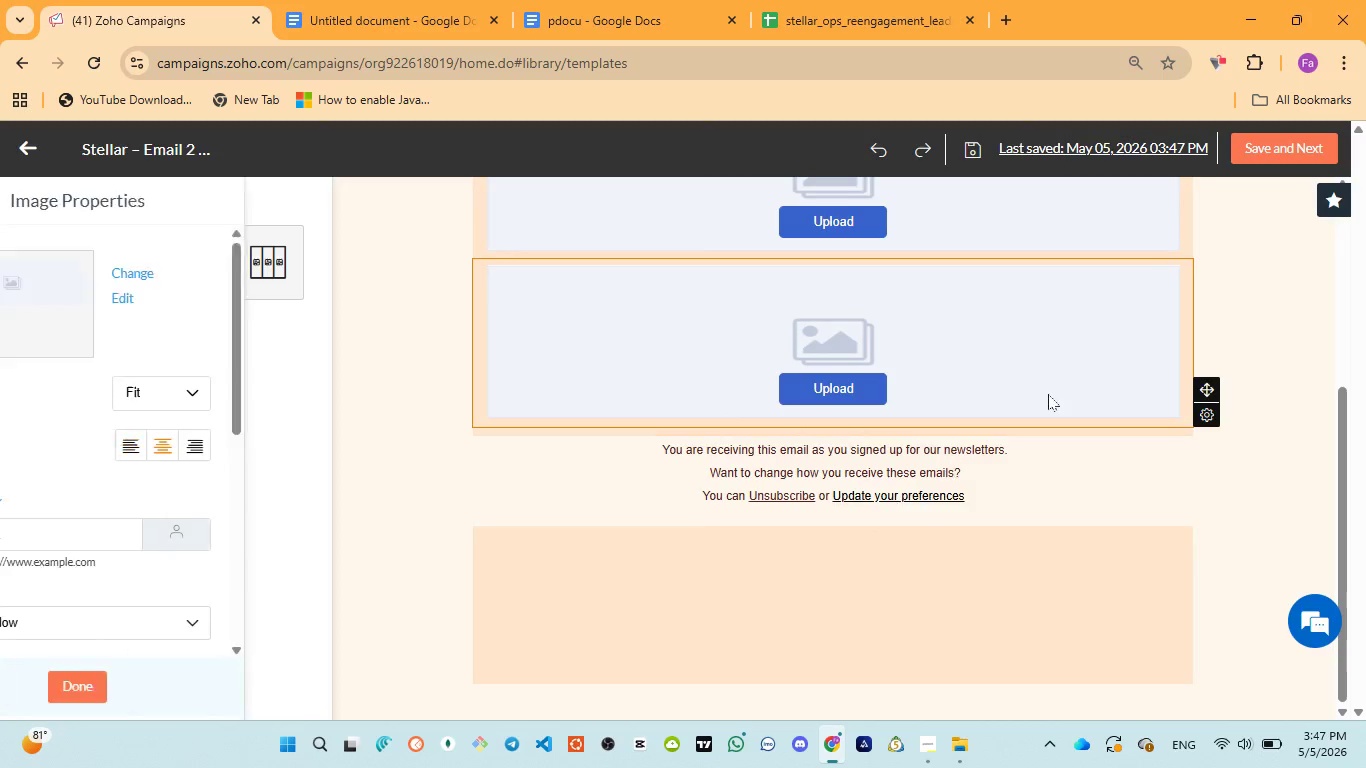 
left_click([1083, 364])
 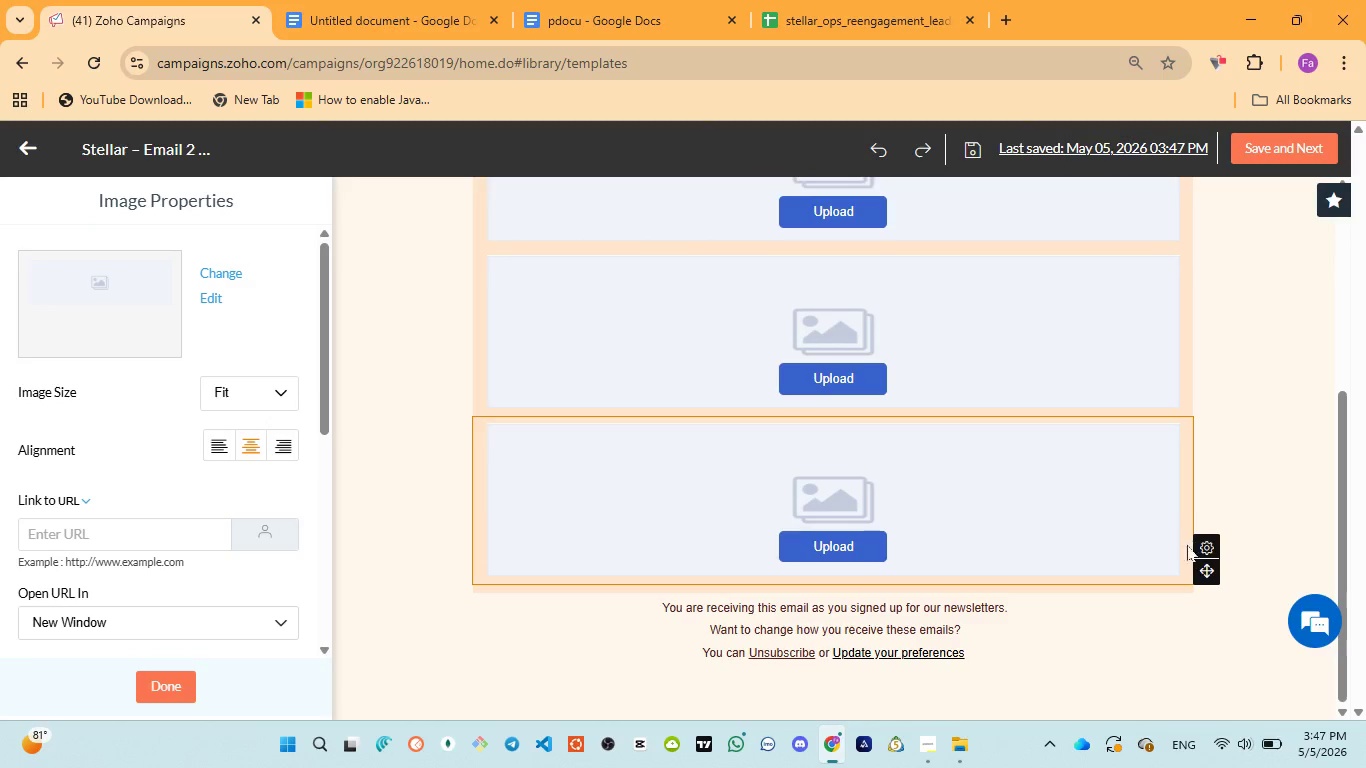 
wait(5.19)
 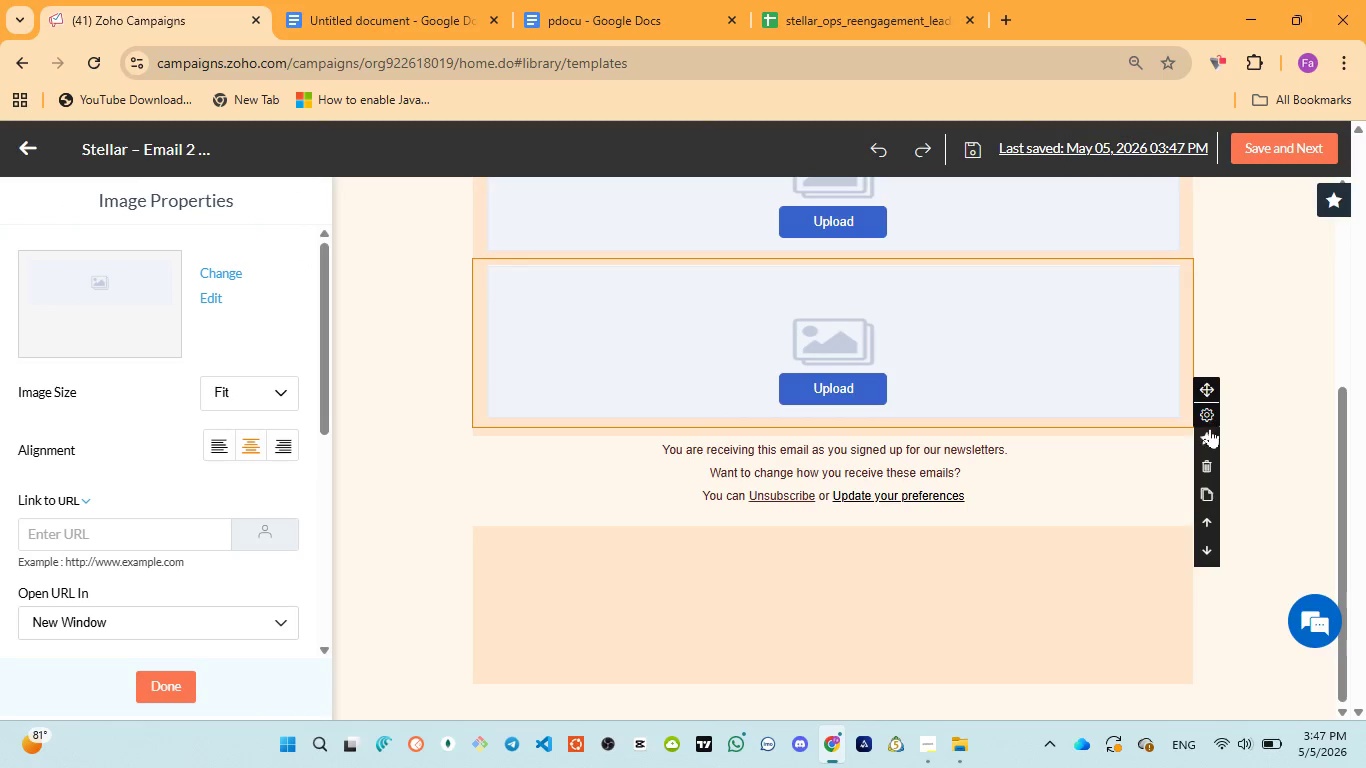 
left_click([1211, 432])
 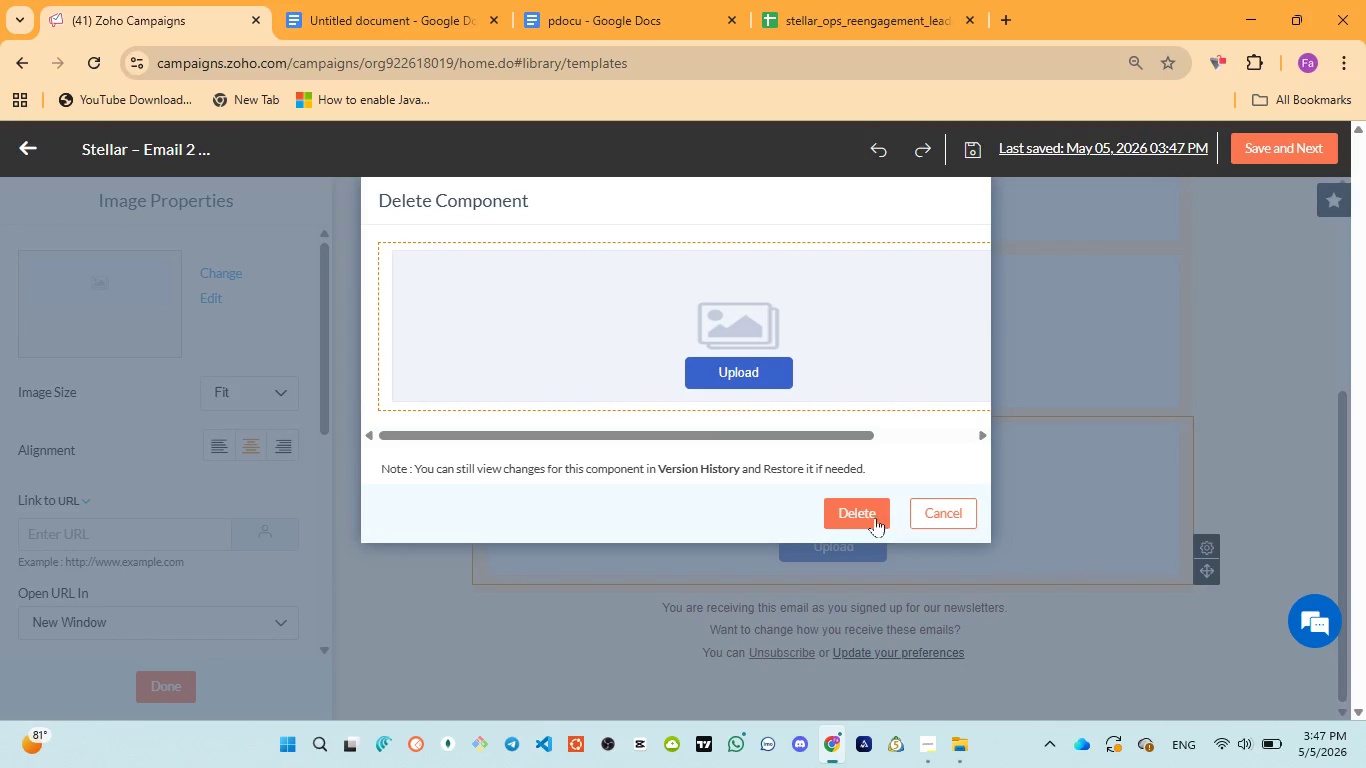 
left_click([872, 516])
 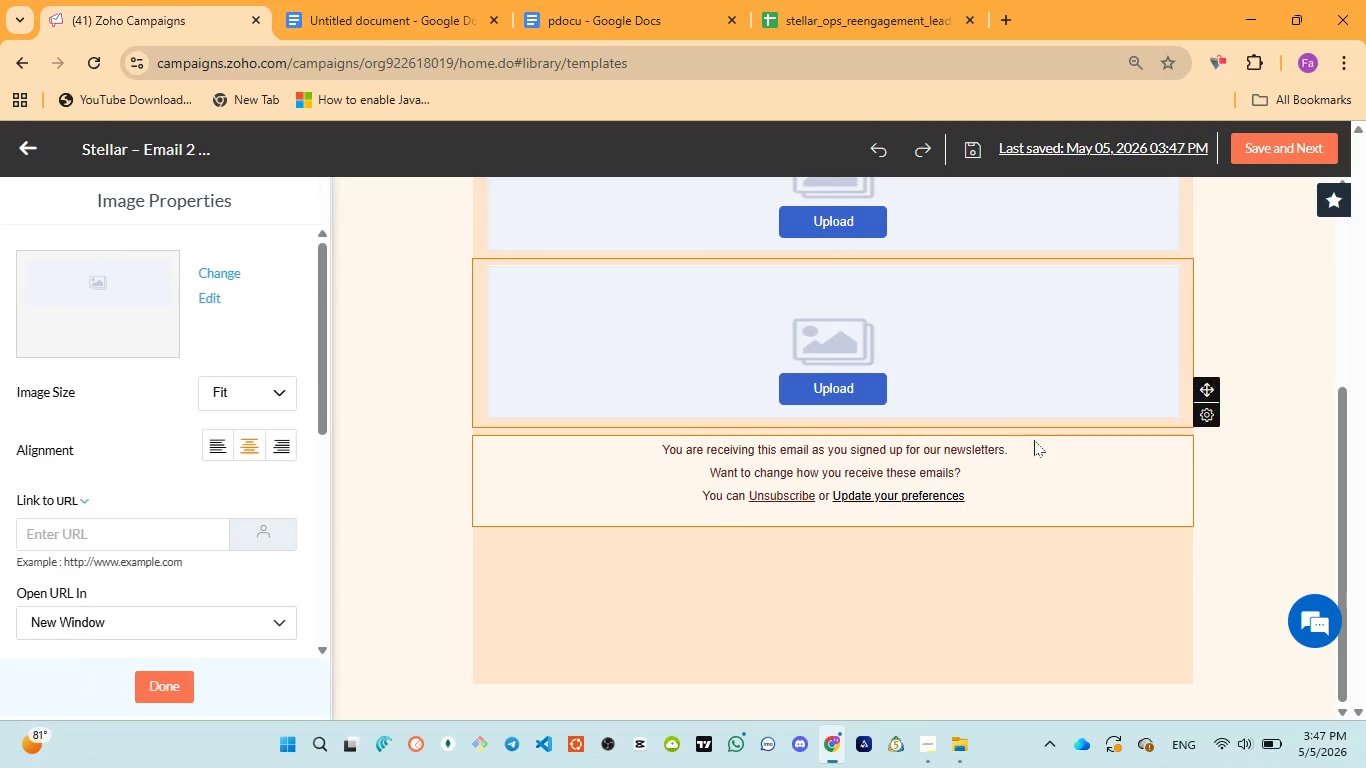 
left_click([1064, 519])
 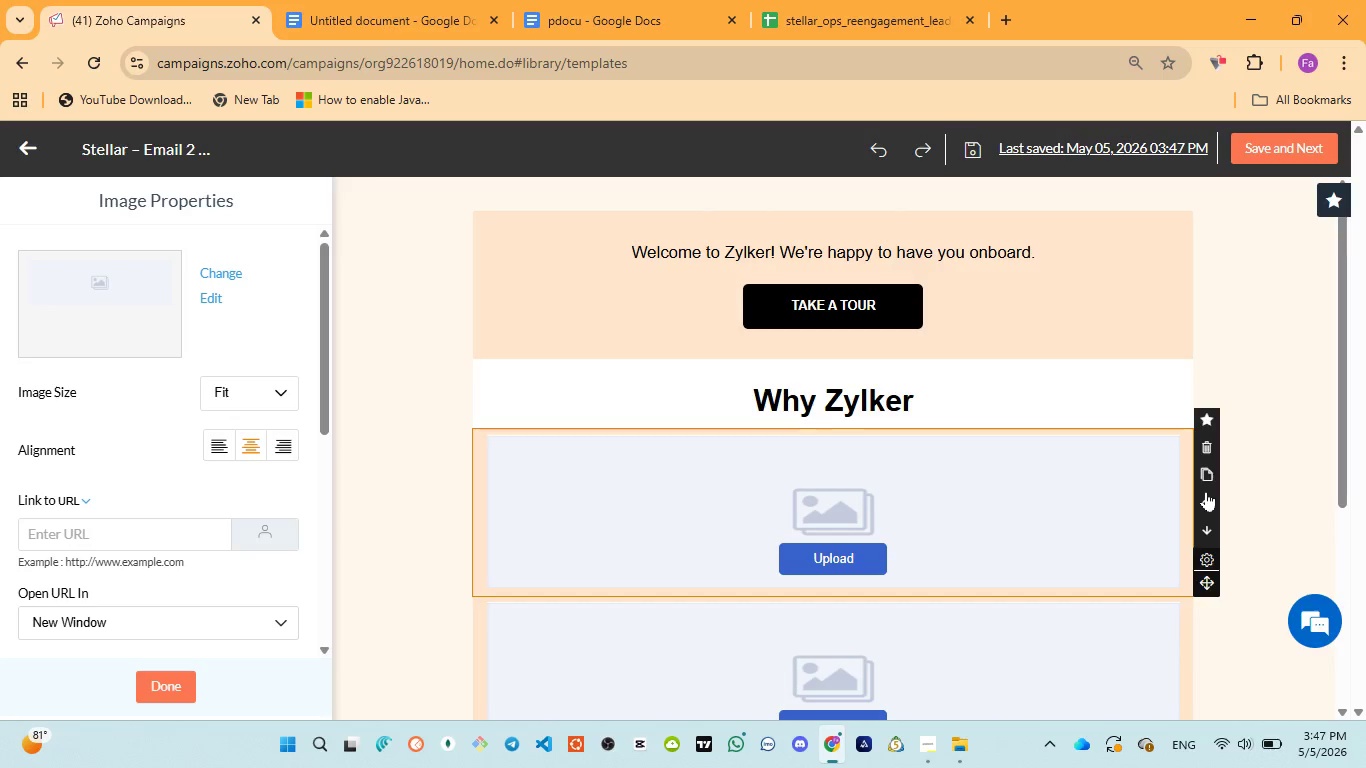 
scroll: coordinate [1039, 413], scroll_direction: up, amount: 6.0
 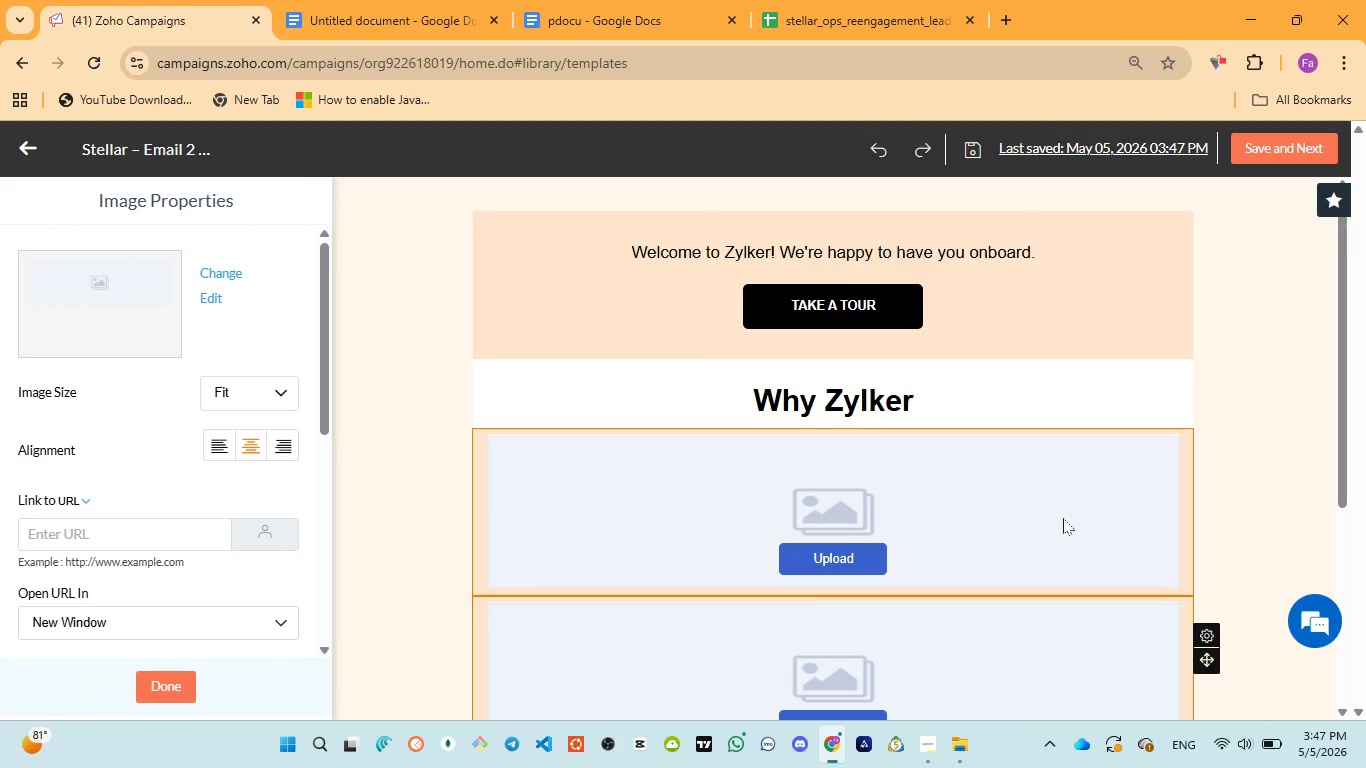 
left_click([1208, 486])
 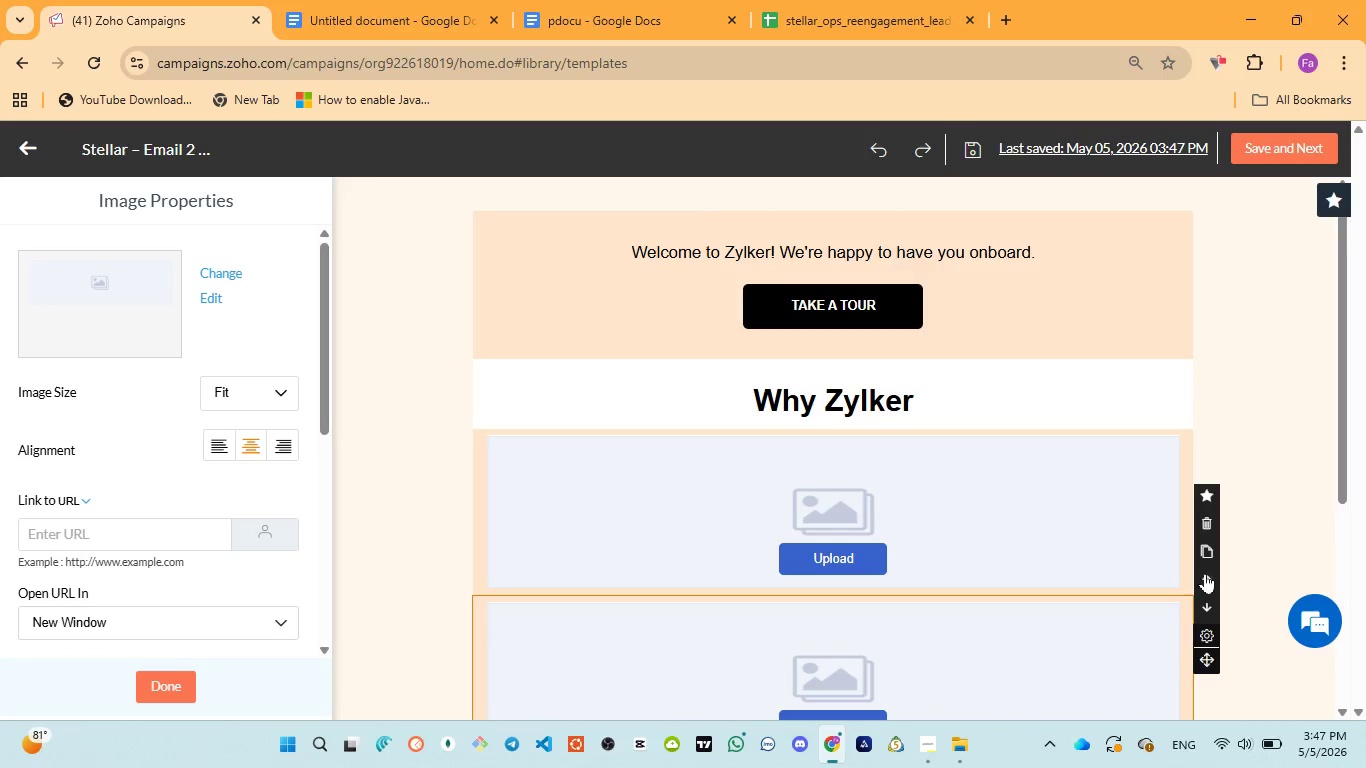 
left_click([1206, 569])
 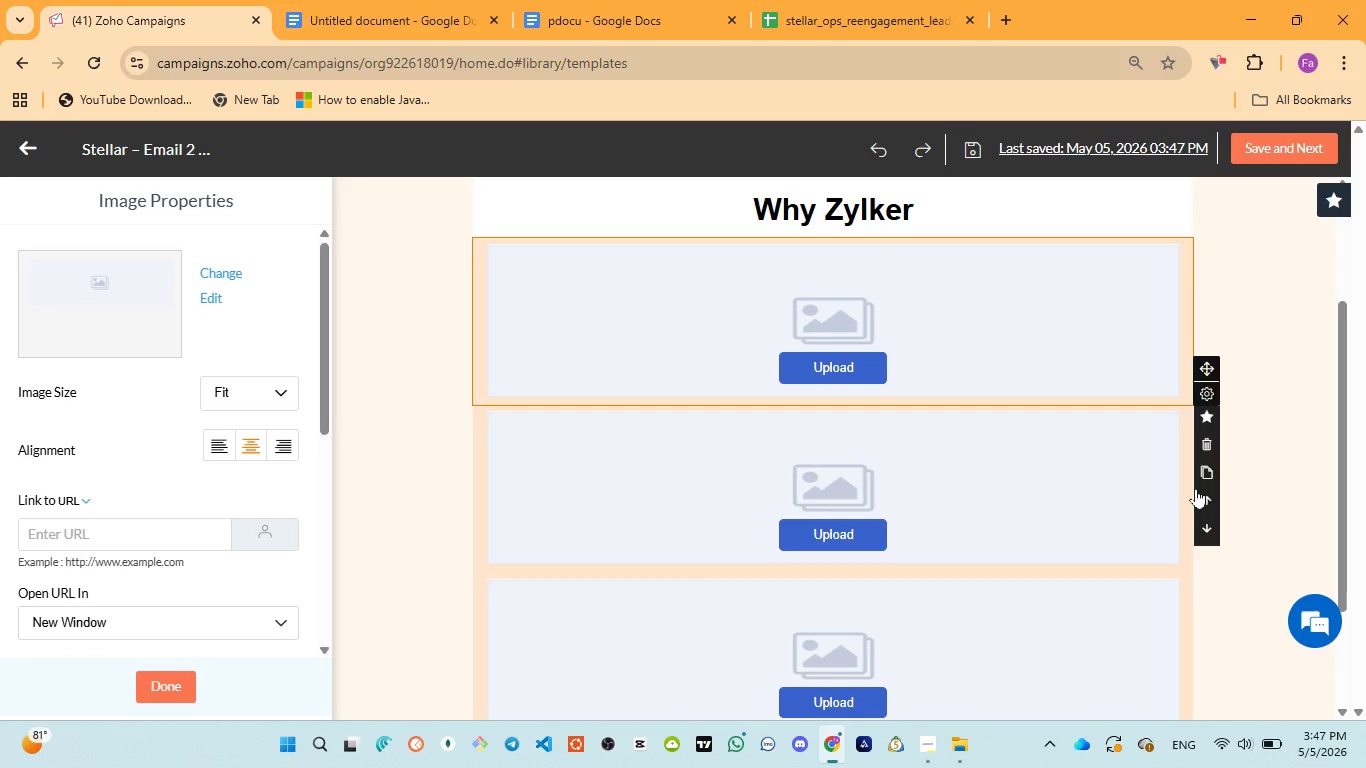 
double_click([1204, 492])
 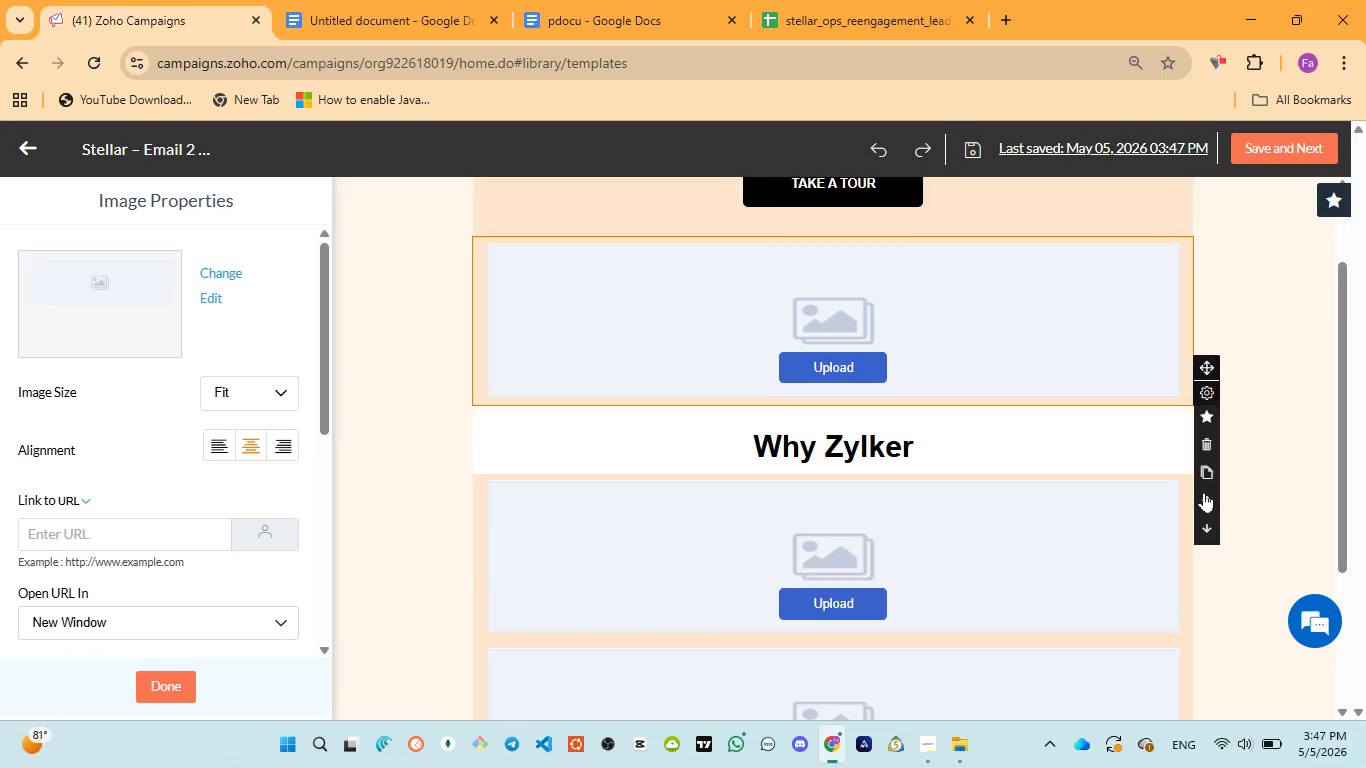 
triple_click([1204, 492])
 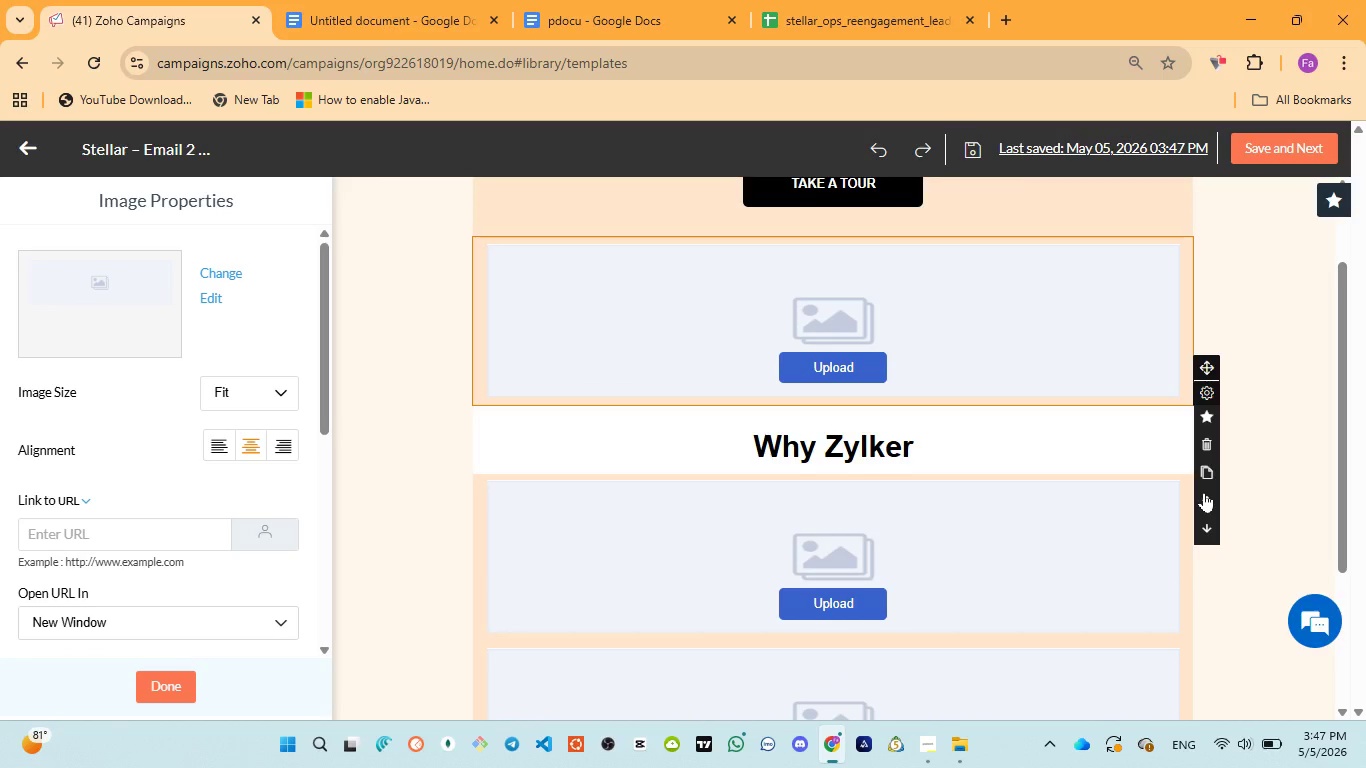 
triple_click([1204, 492])
 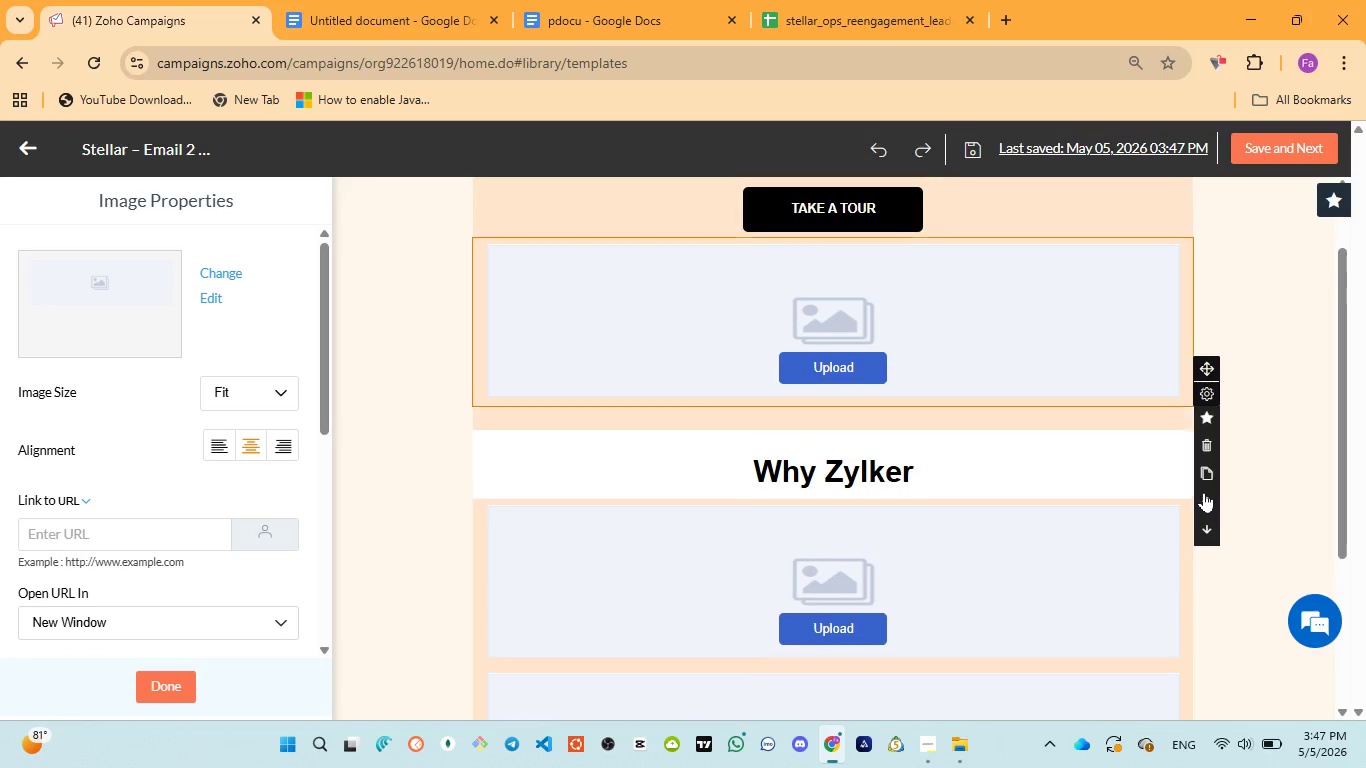 
triple_click([1204, 492])
 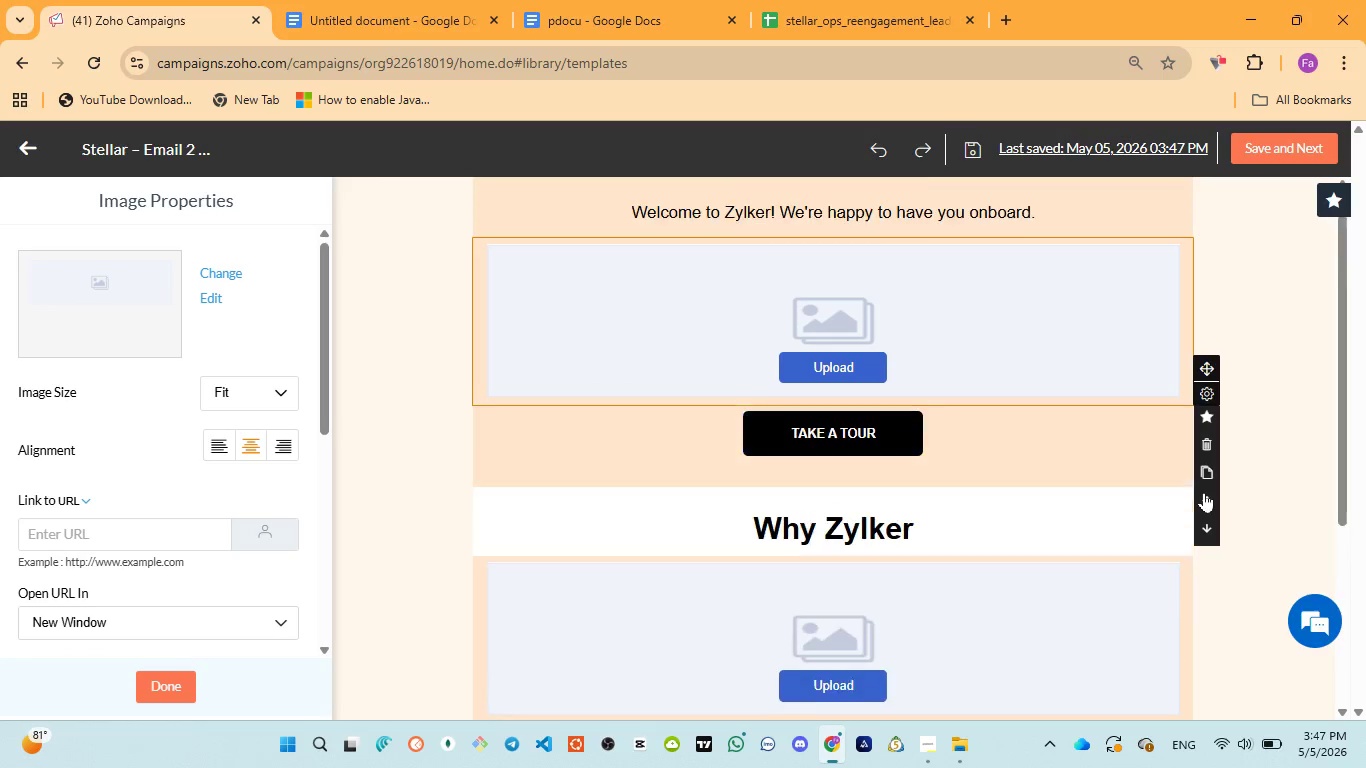 
triple_click([1204, 492])
 